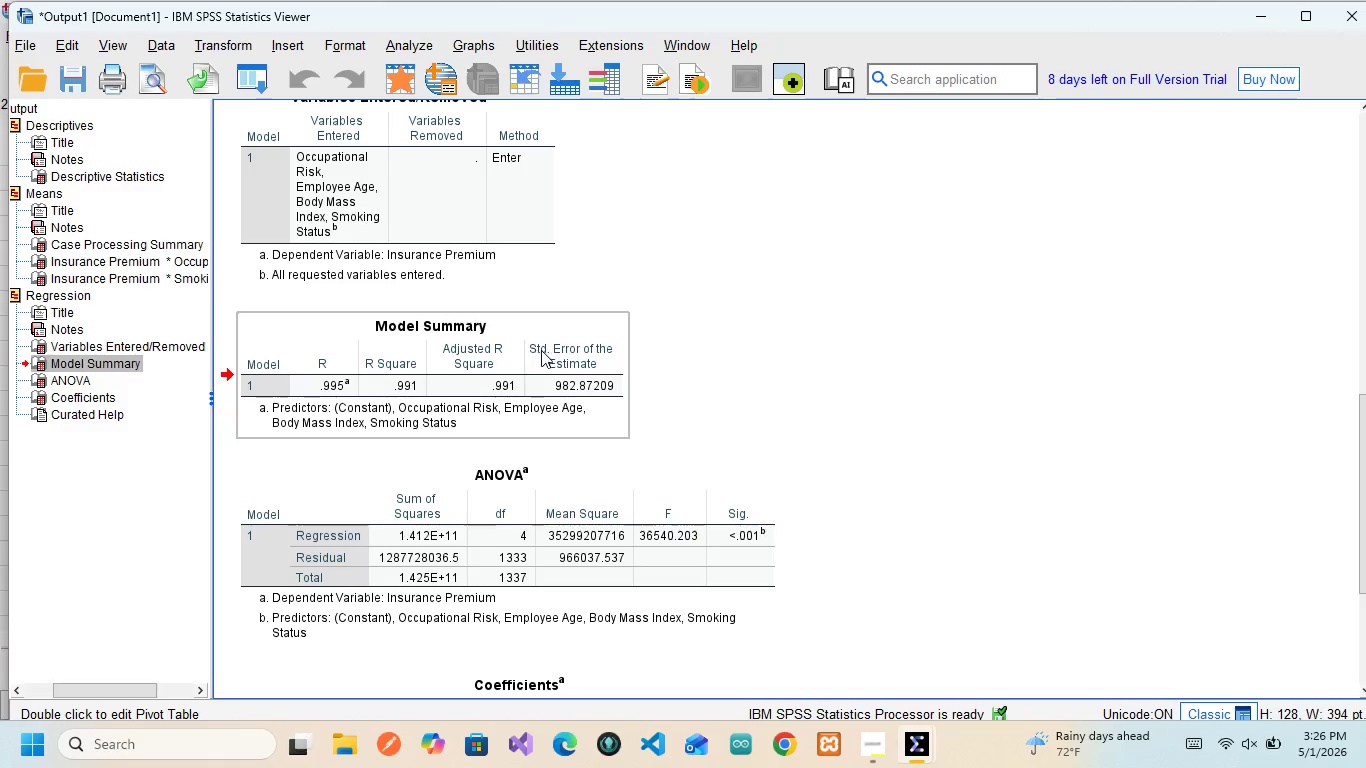 
left_click([582, 376])
 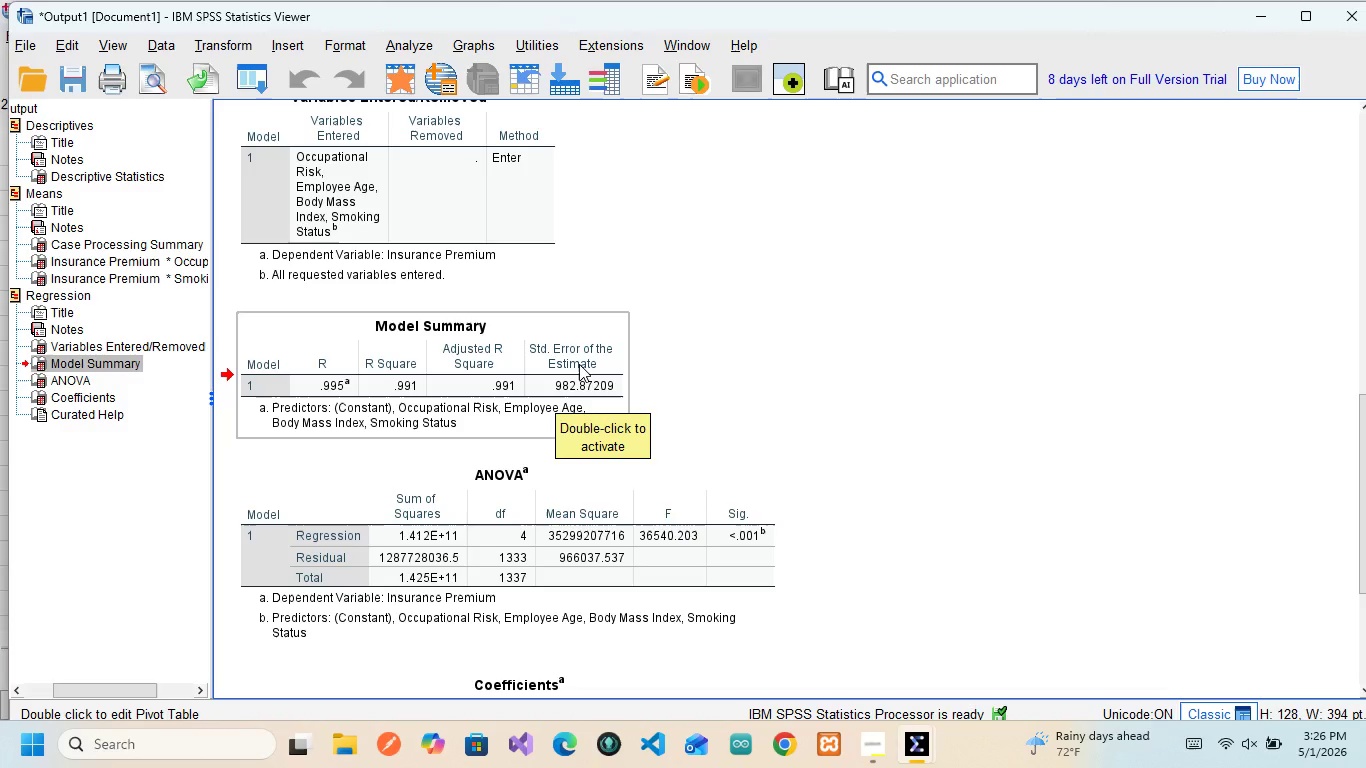 
left_click([559, 393])
 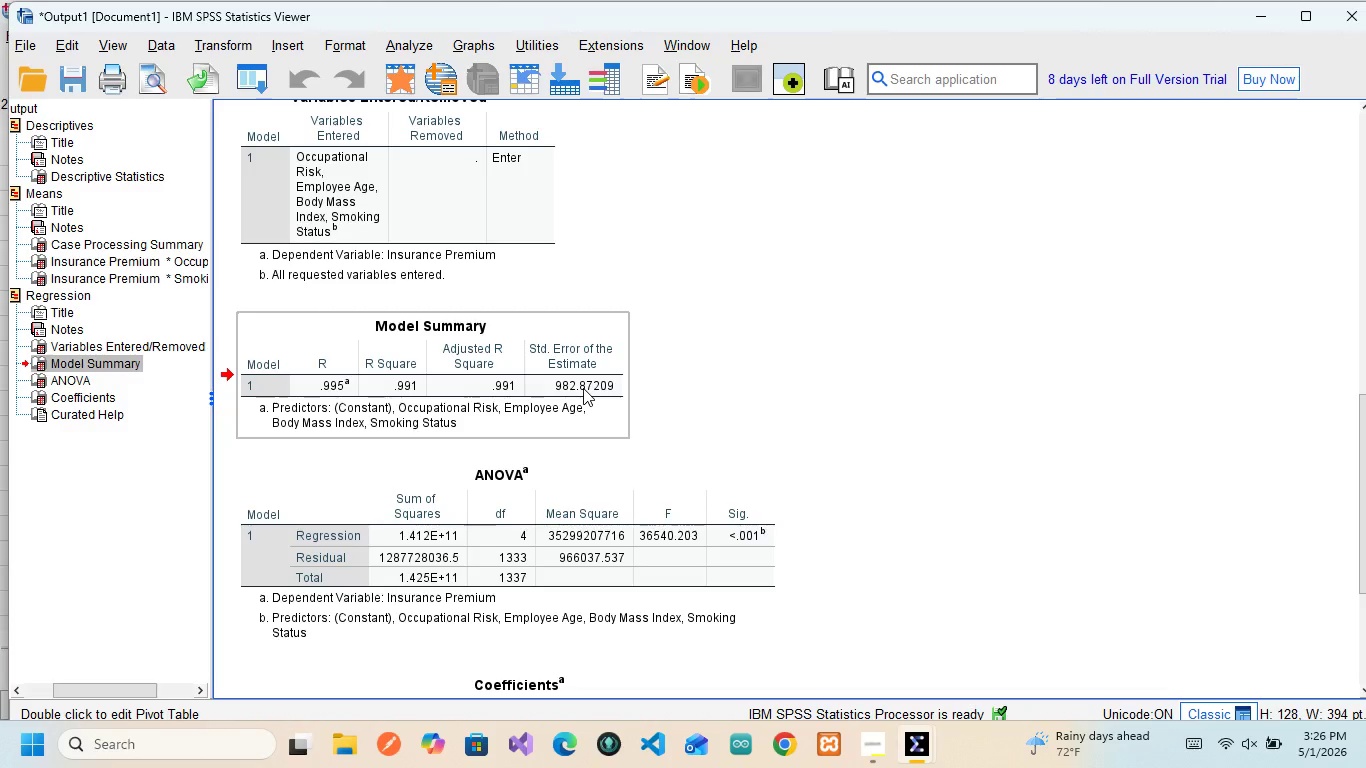 
mouse_move([566, 382])
 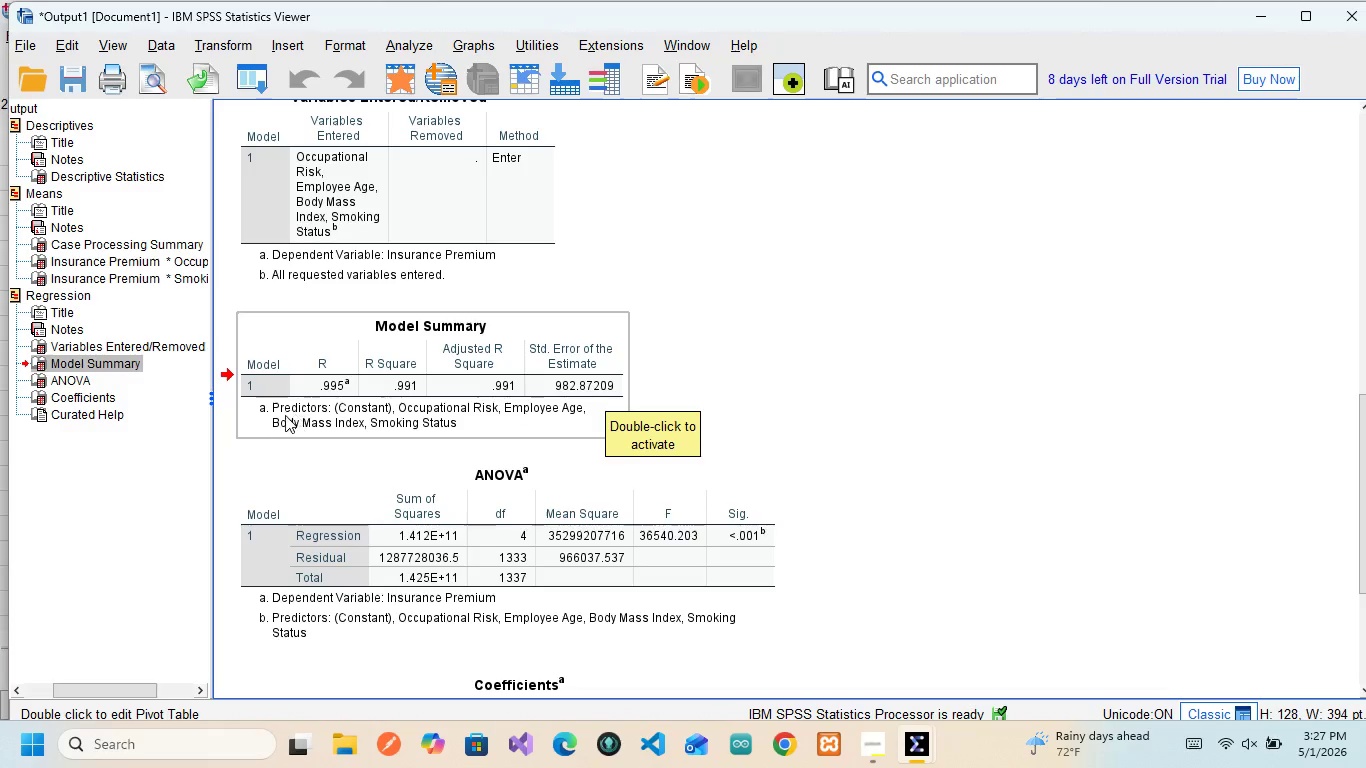 
wait(24.72)
 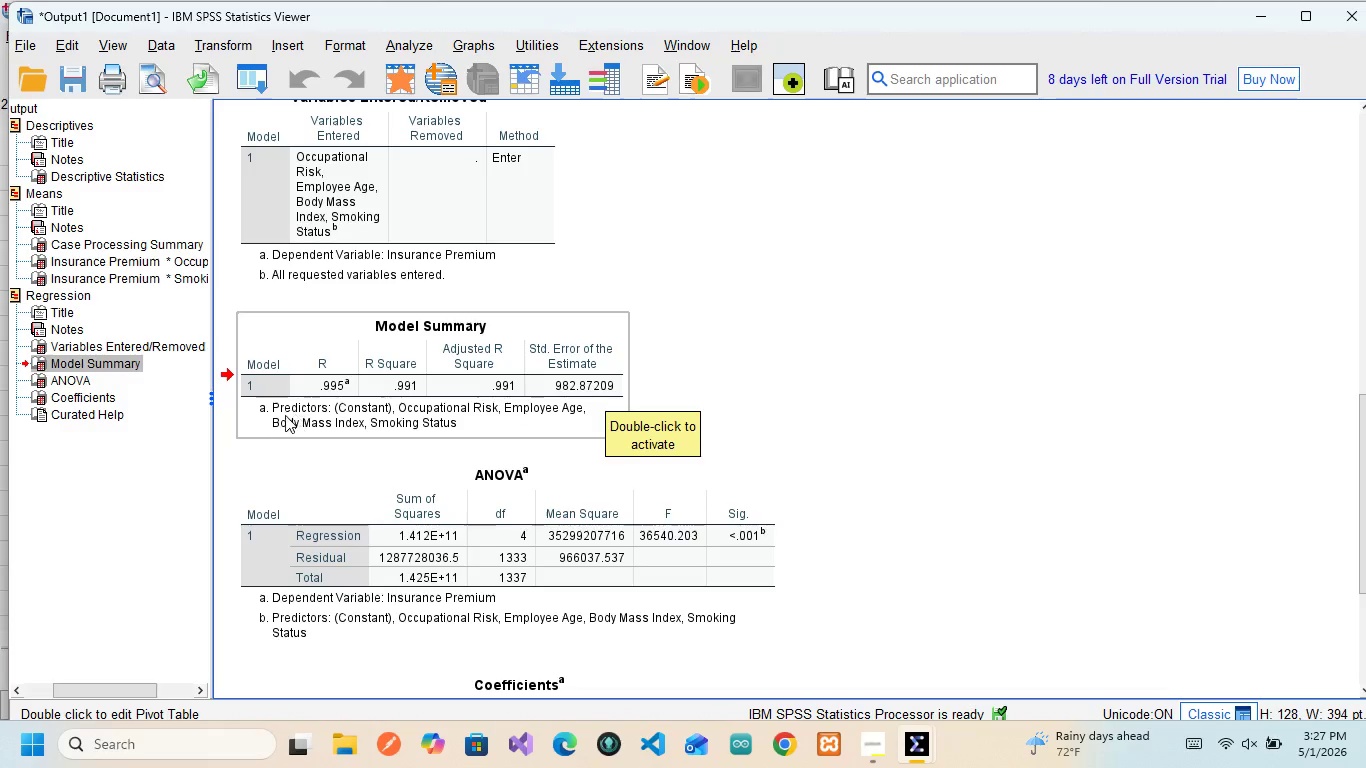 
scroll: coordinate [420, 429], scroll_direction: down, amount: 2.0
 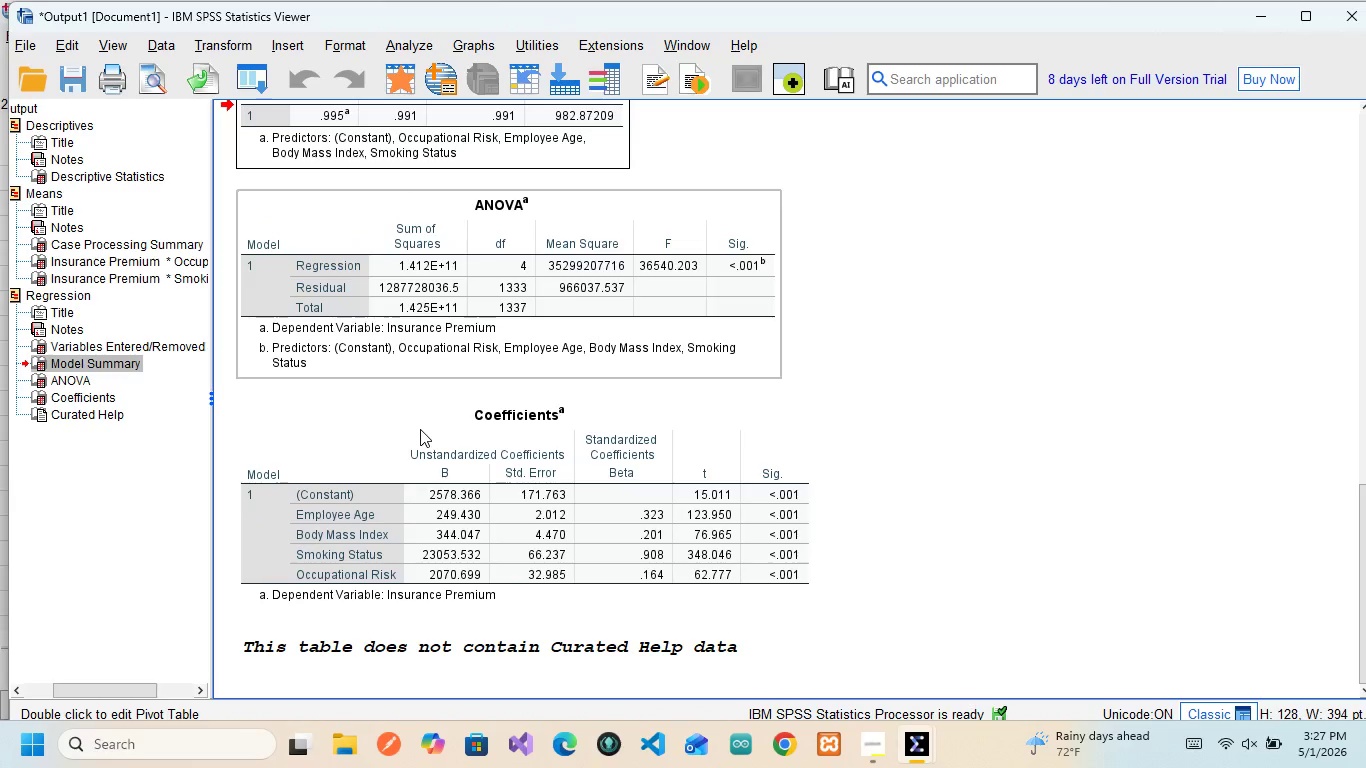 
scroll: coordinate [420, 429], scroll_direction: none, amount: 0.0
 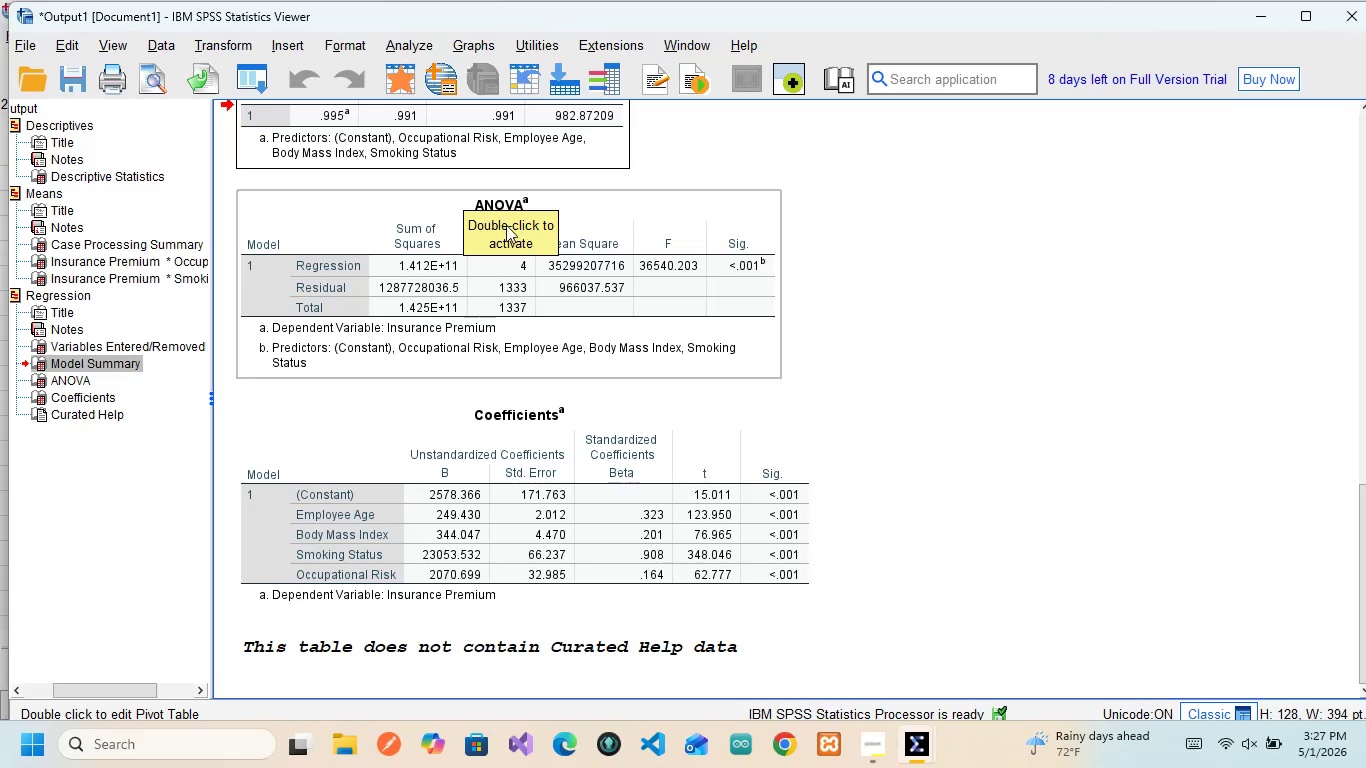 
left_click([506, 225])
 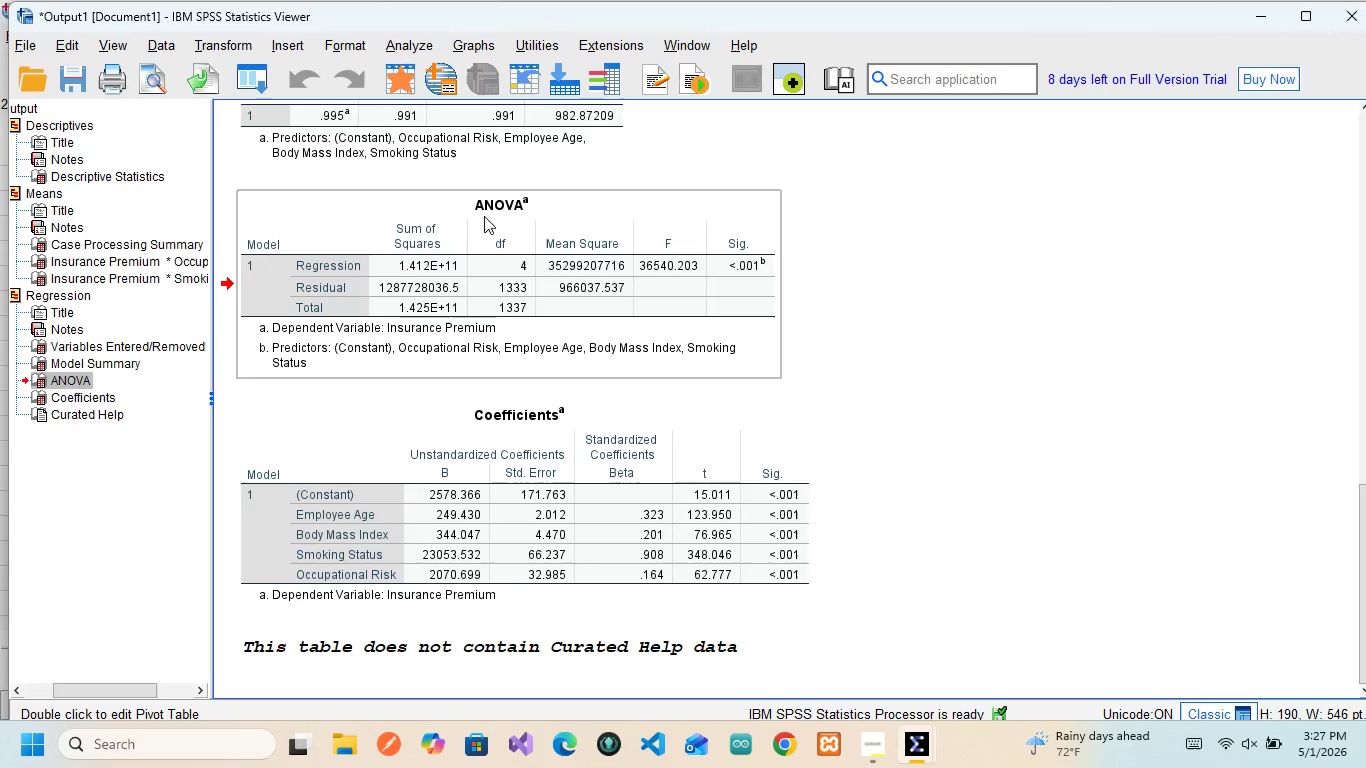 
mouse_move([512, 224])
 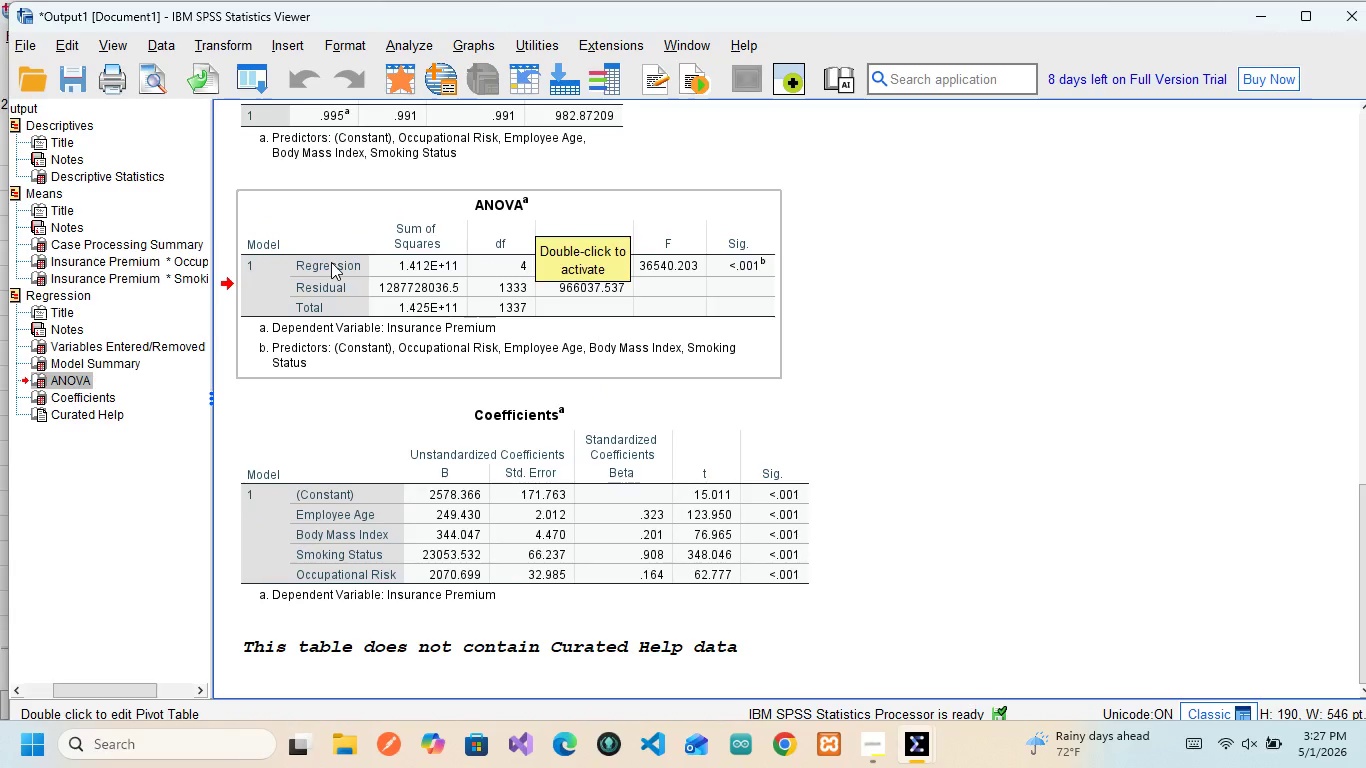 
left_click([331, 262])
 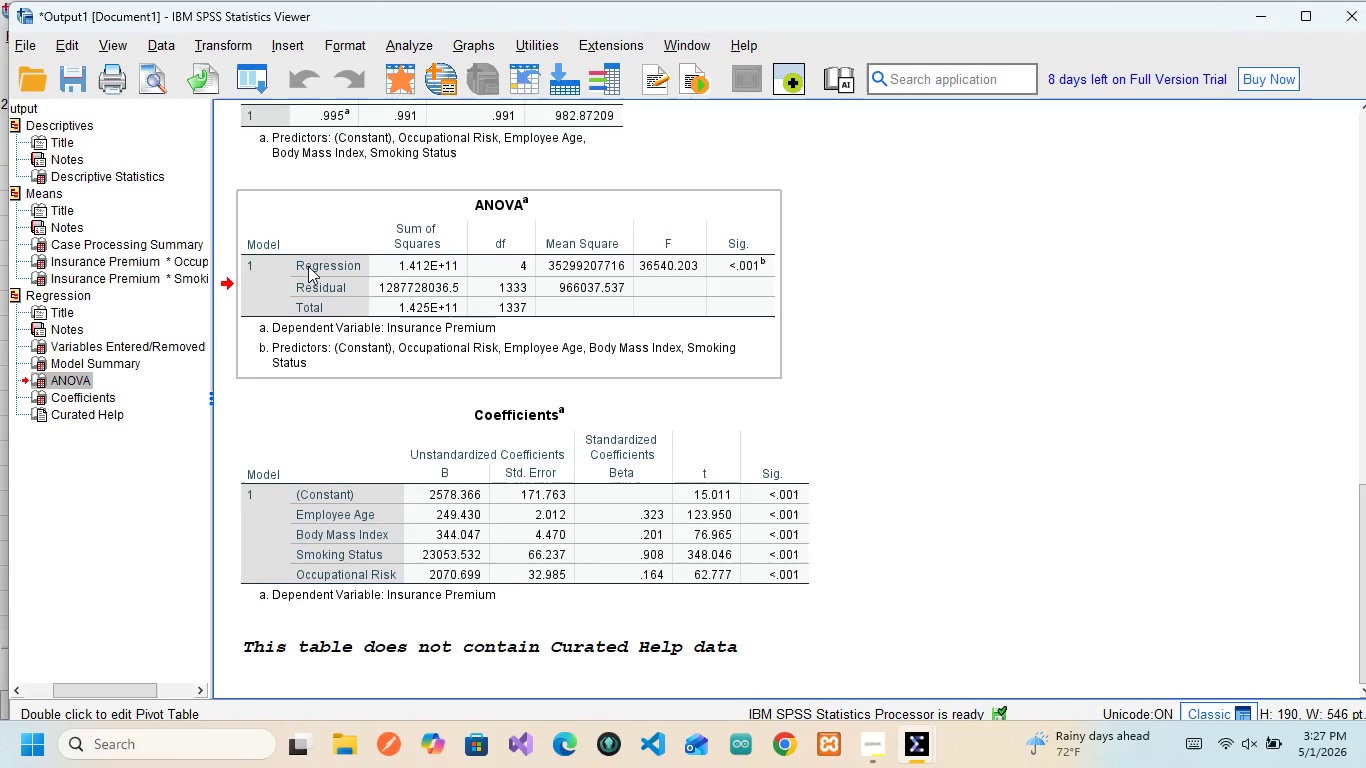 
mouse_move([291, 262])
 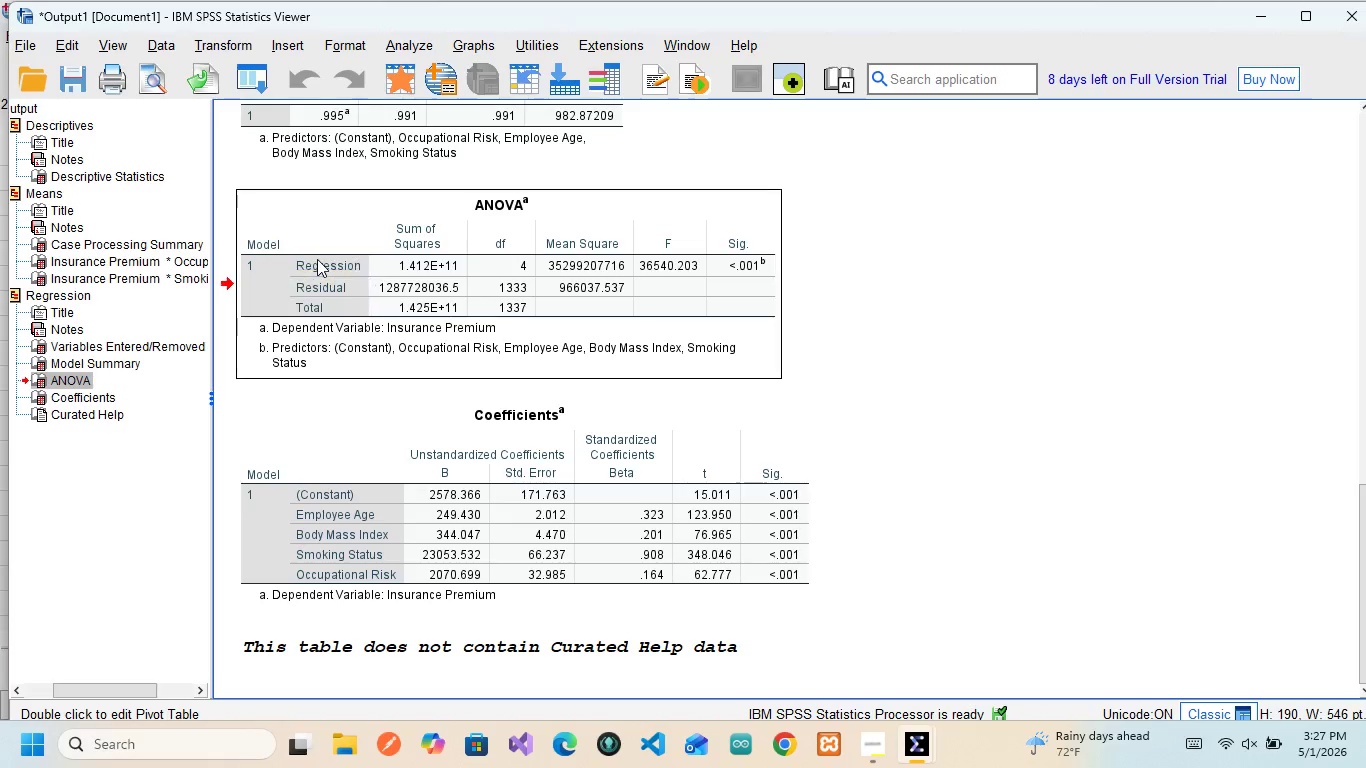 
double_click([317, 259])
 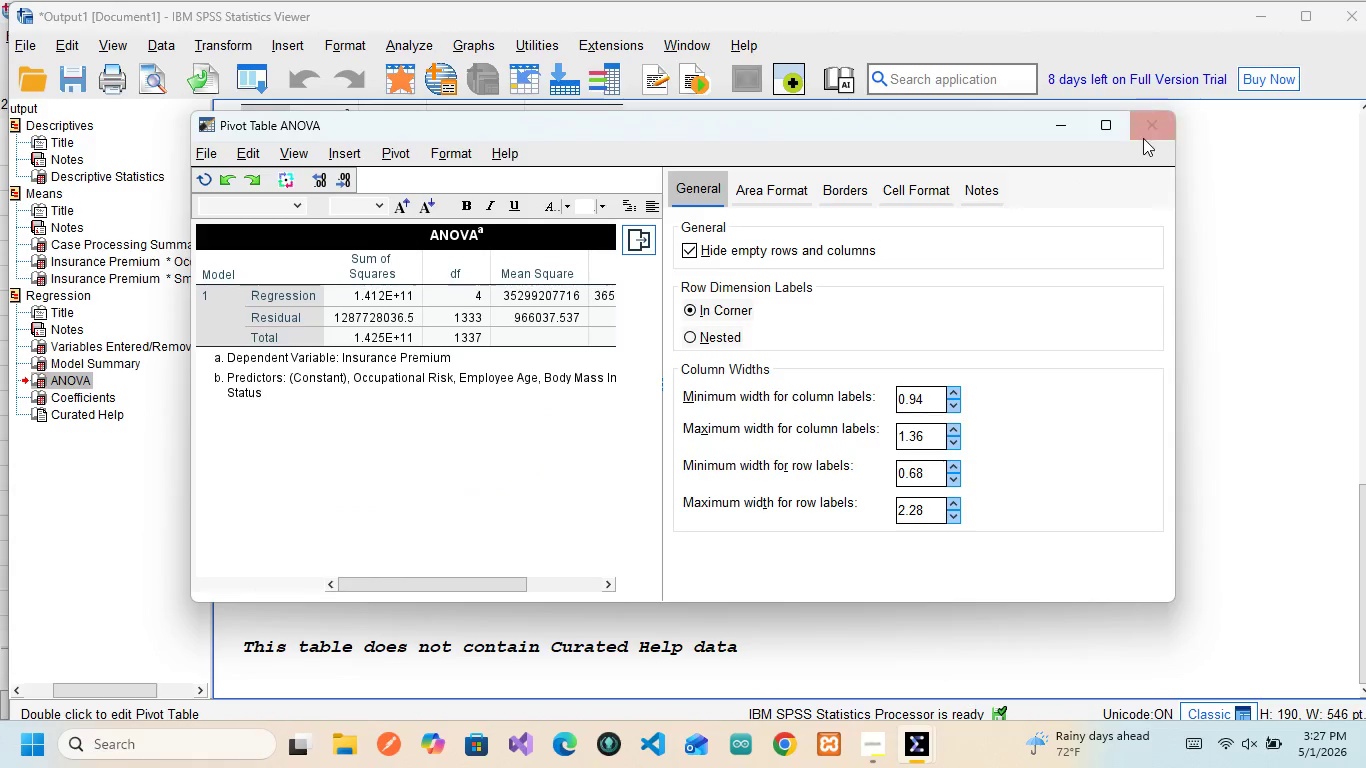 
left_click([1147, 127])
 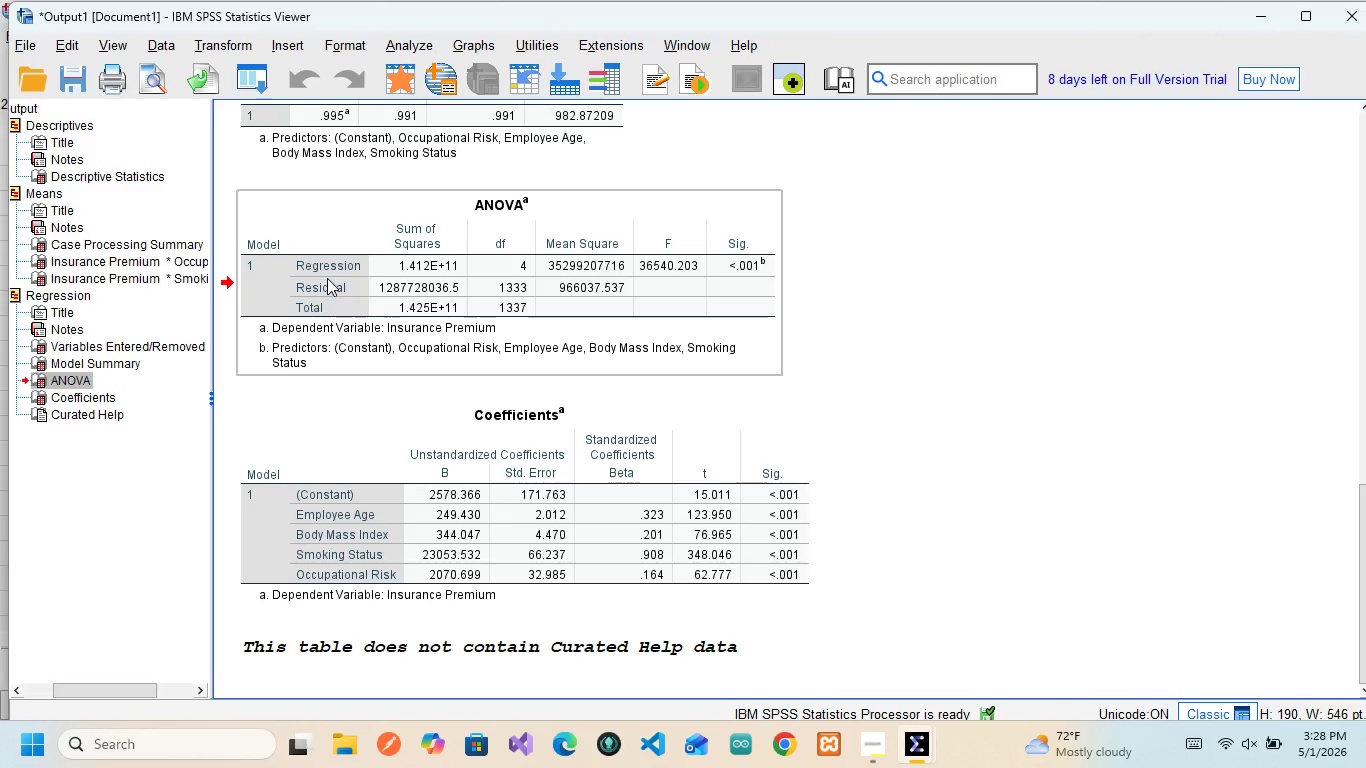 
wait(41.34)
 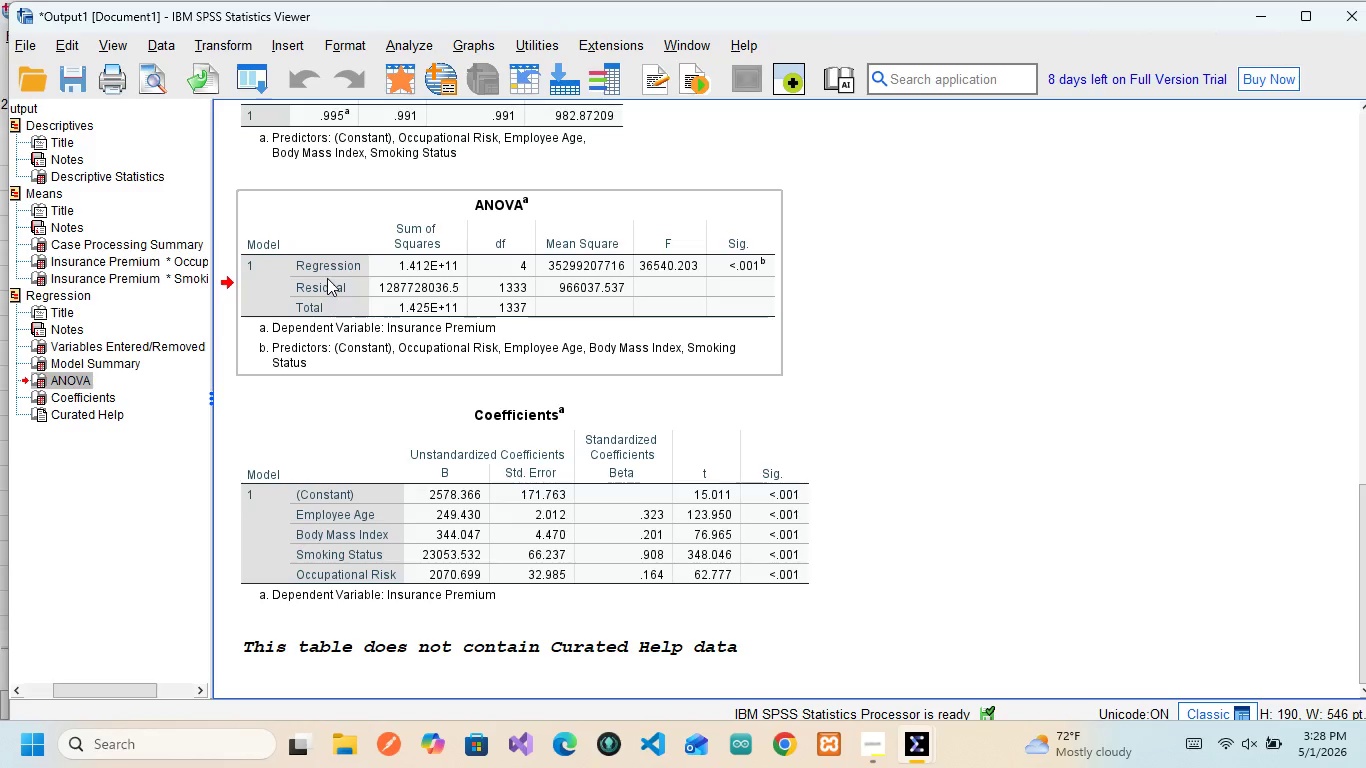 
mouse_move([373, 359])
 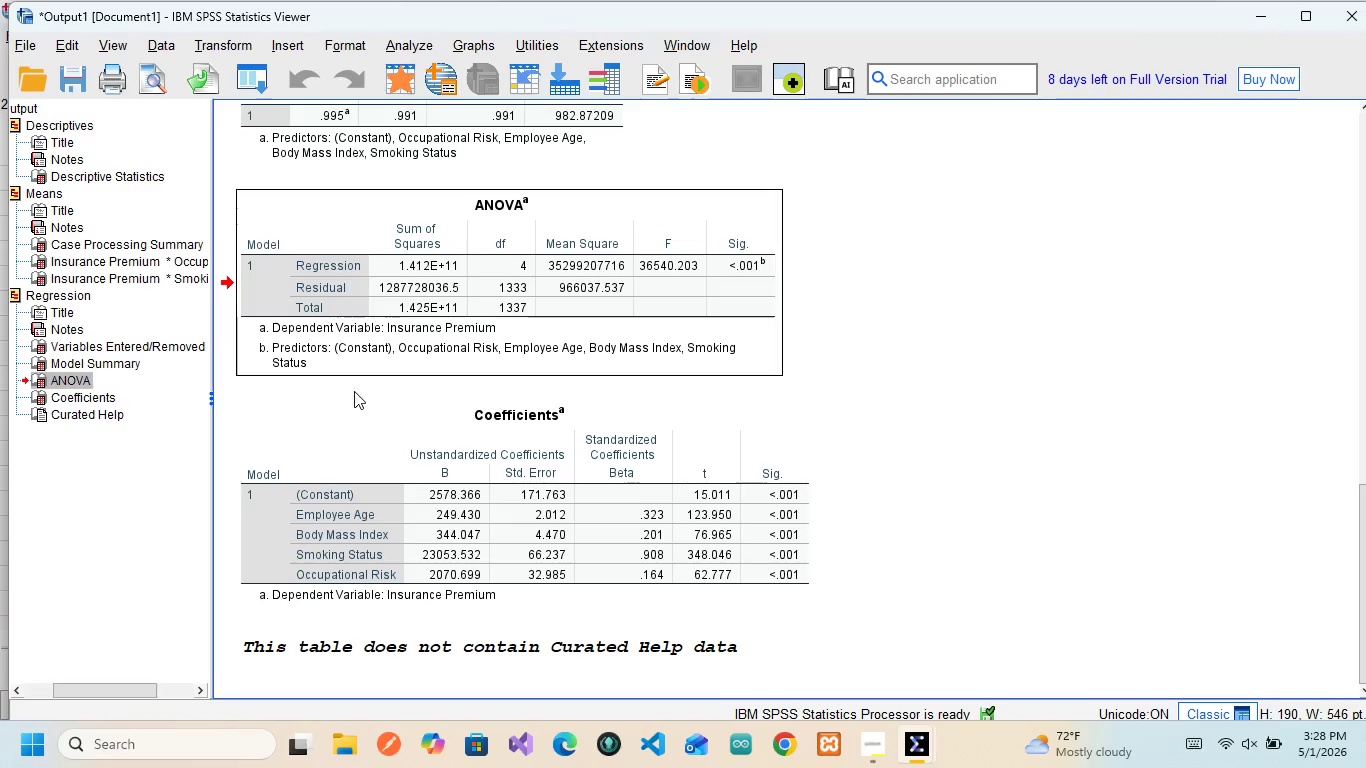 
wait(6.7)
 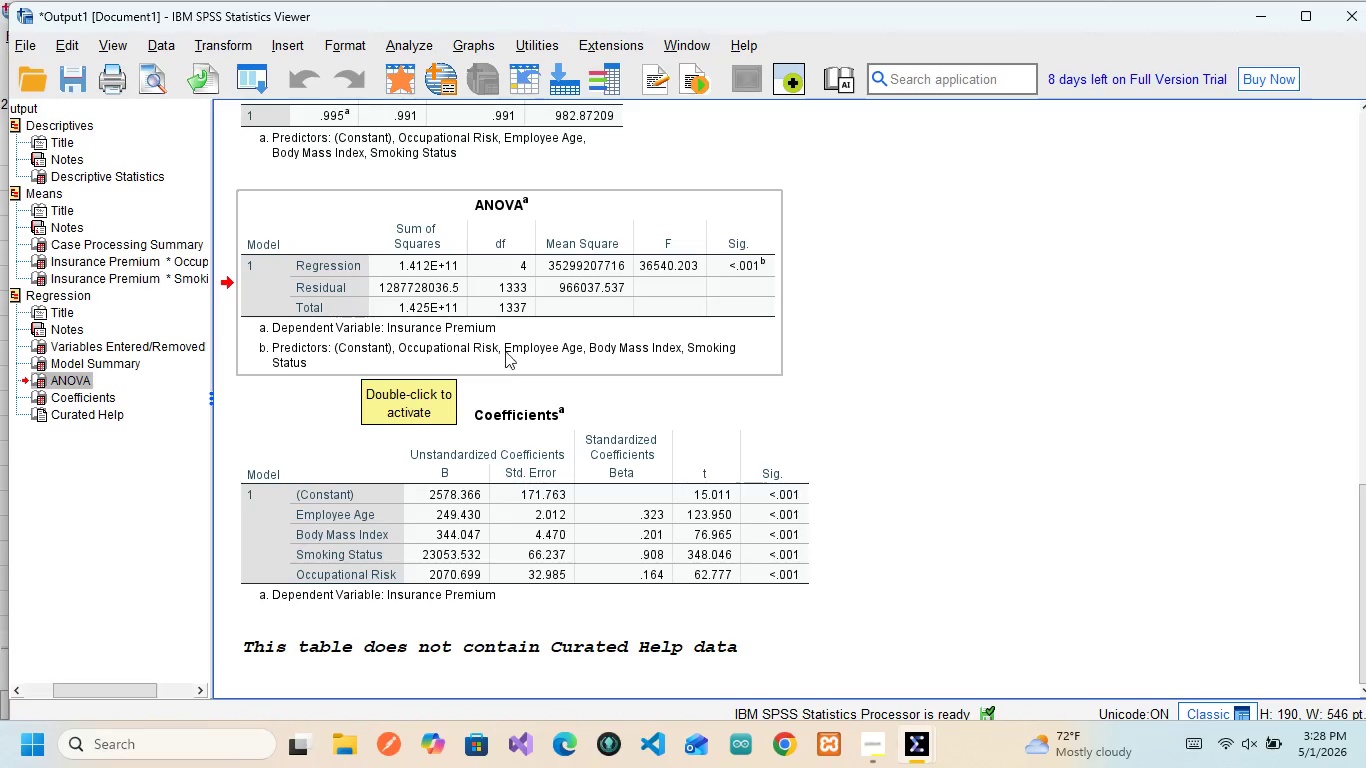 
scroll: coordinate [396, 418], scroll_direction: down, amount: 3.0
 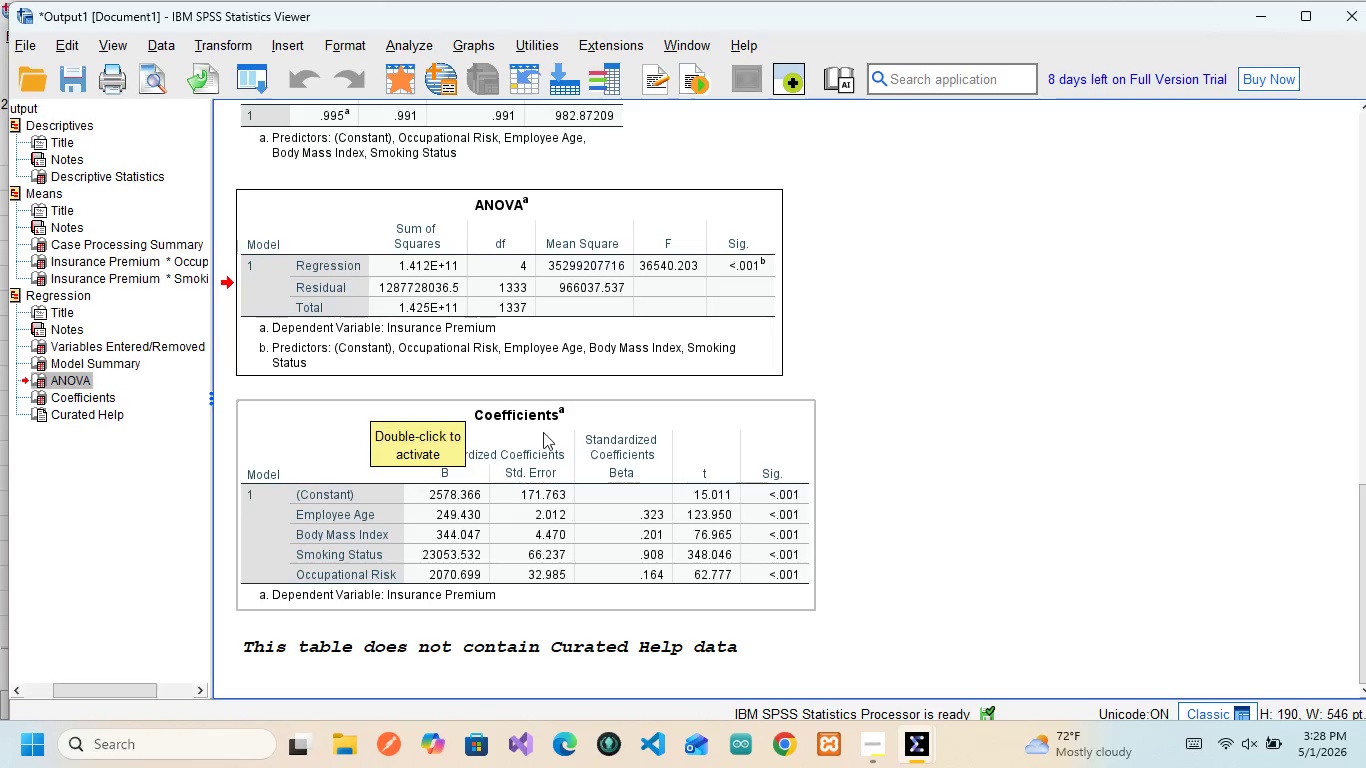 
left_click([506, 433])
 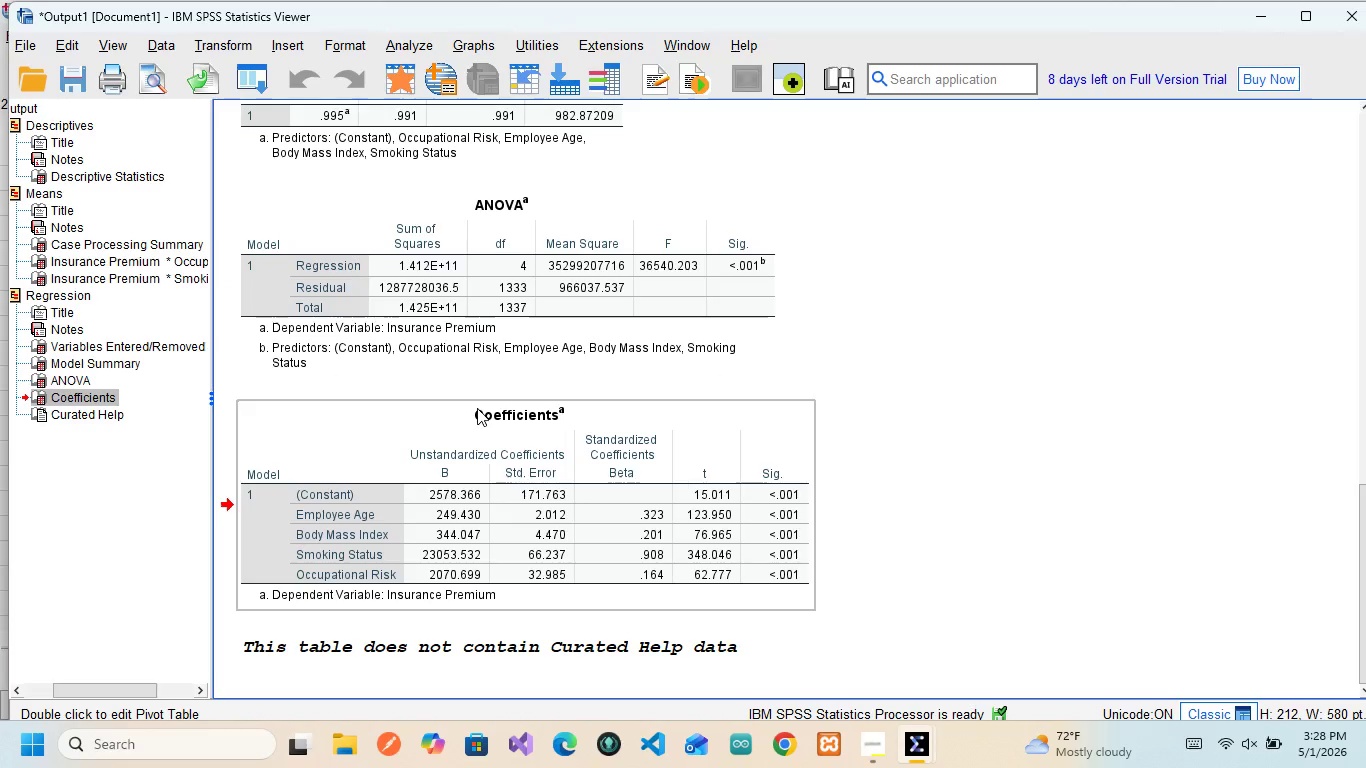 
double_click([477, 408])
 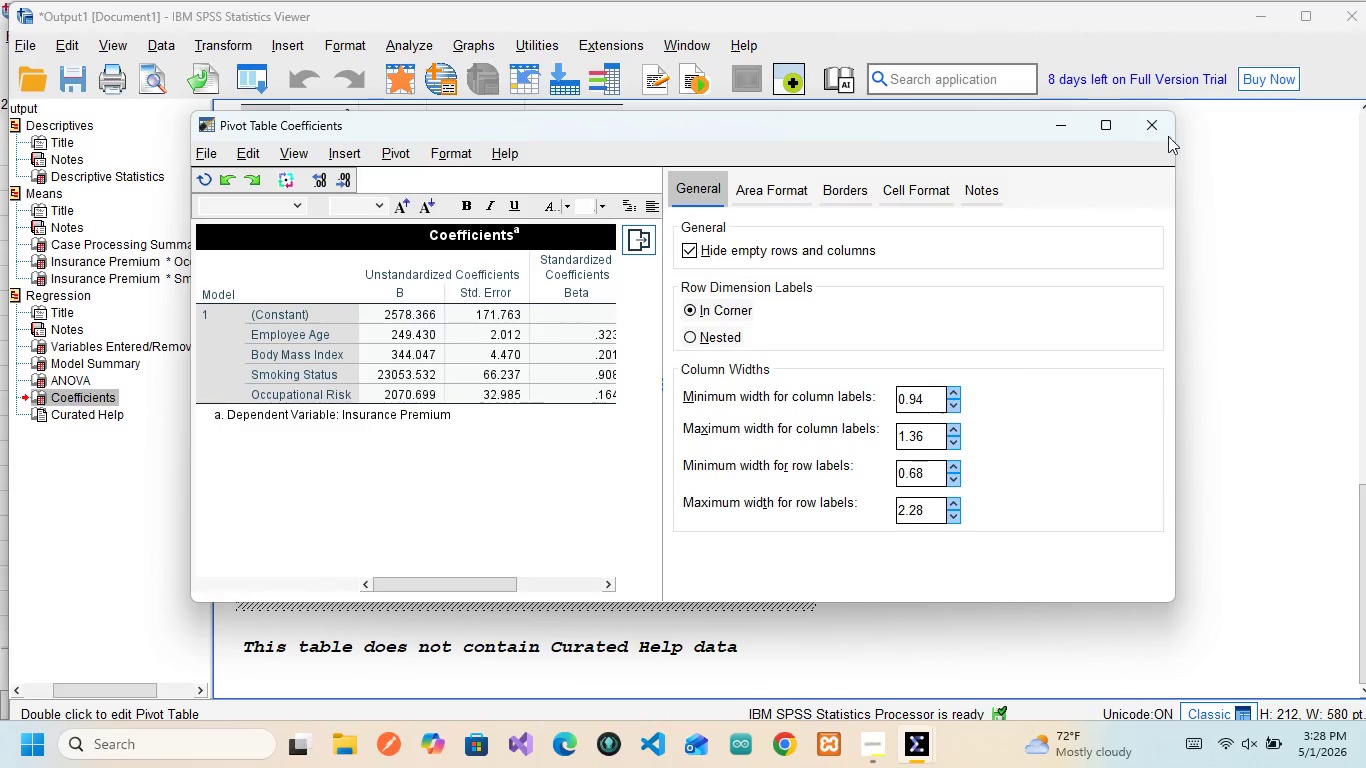 
left_click([1160, 130])
 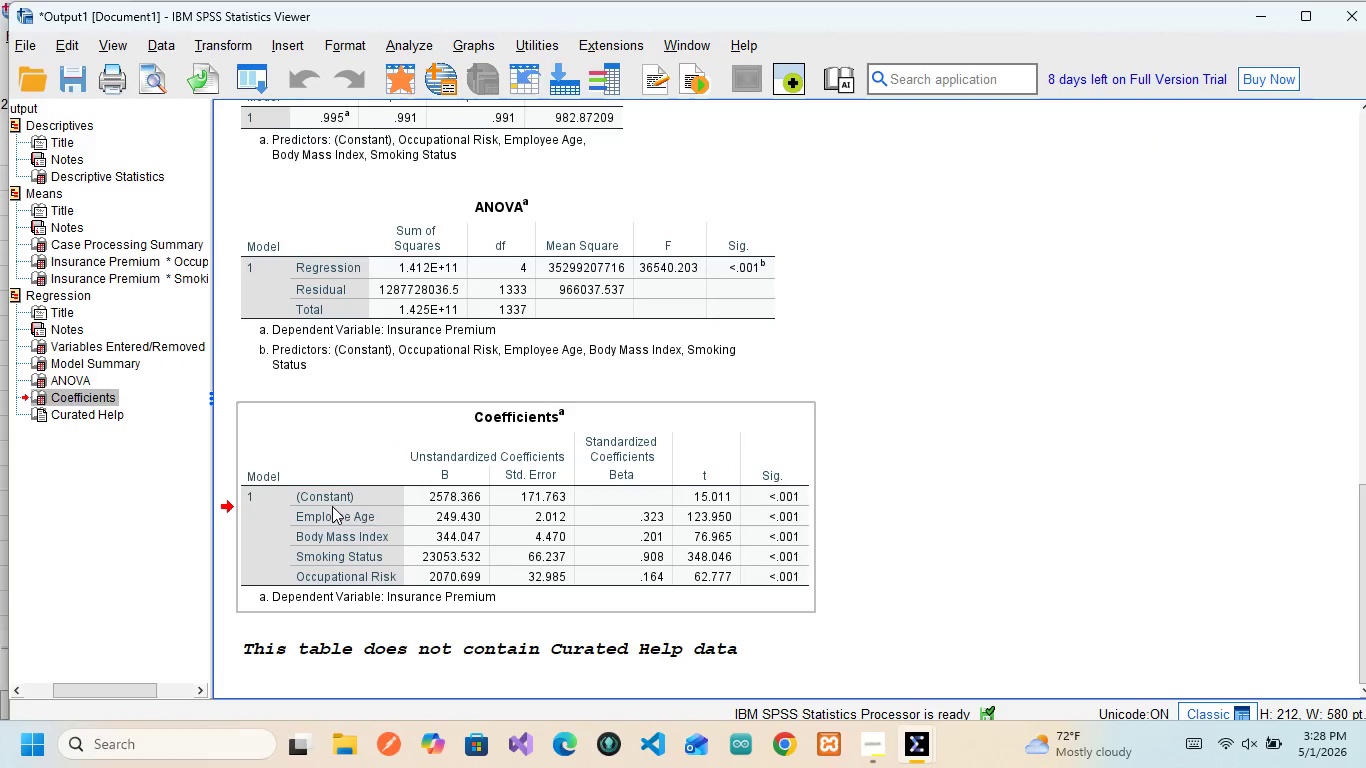 
mouse_move([339, 544])
 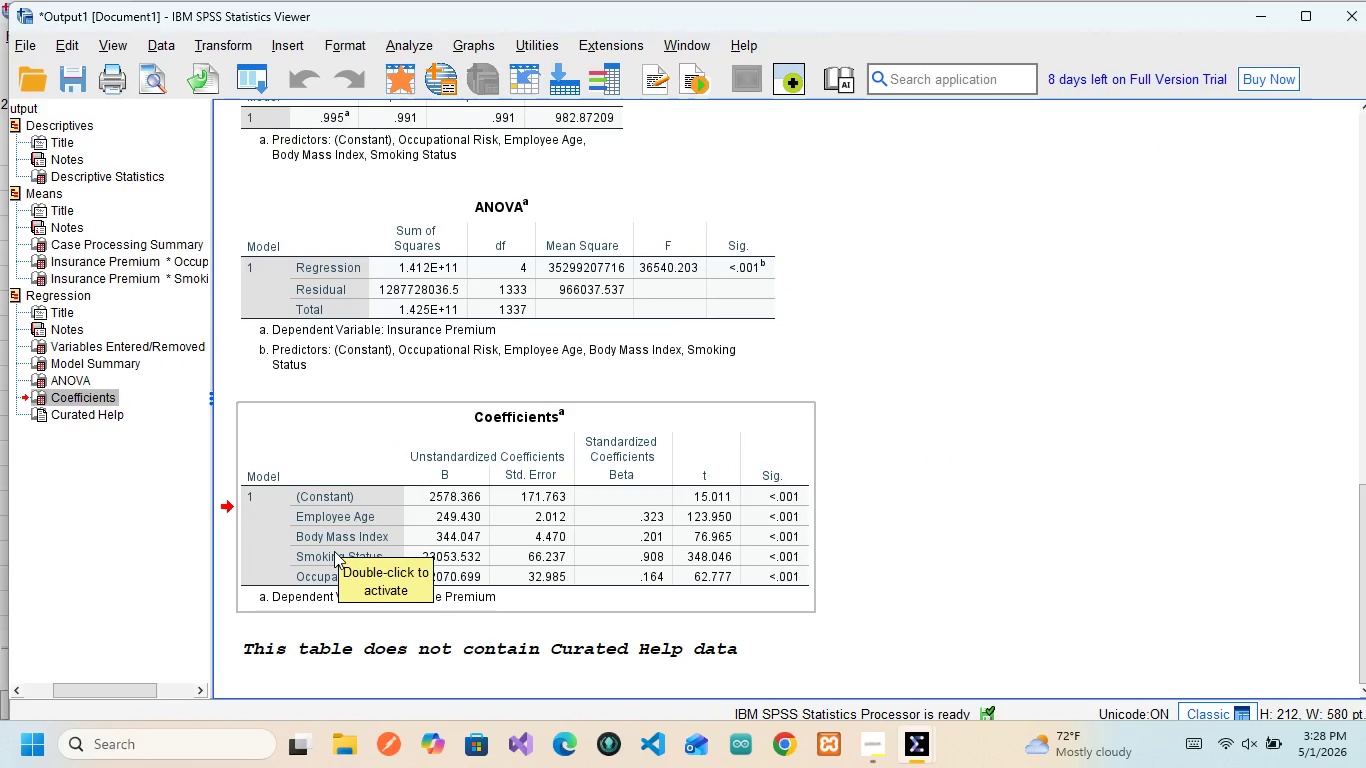 
left_click([334, 551])
 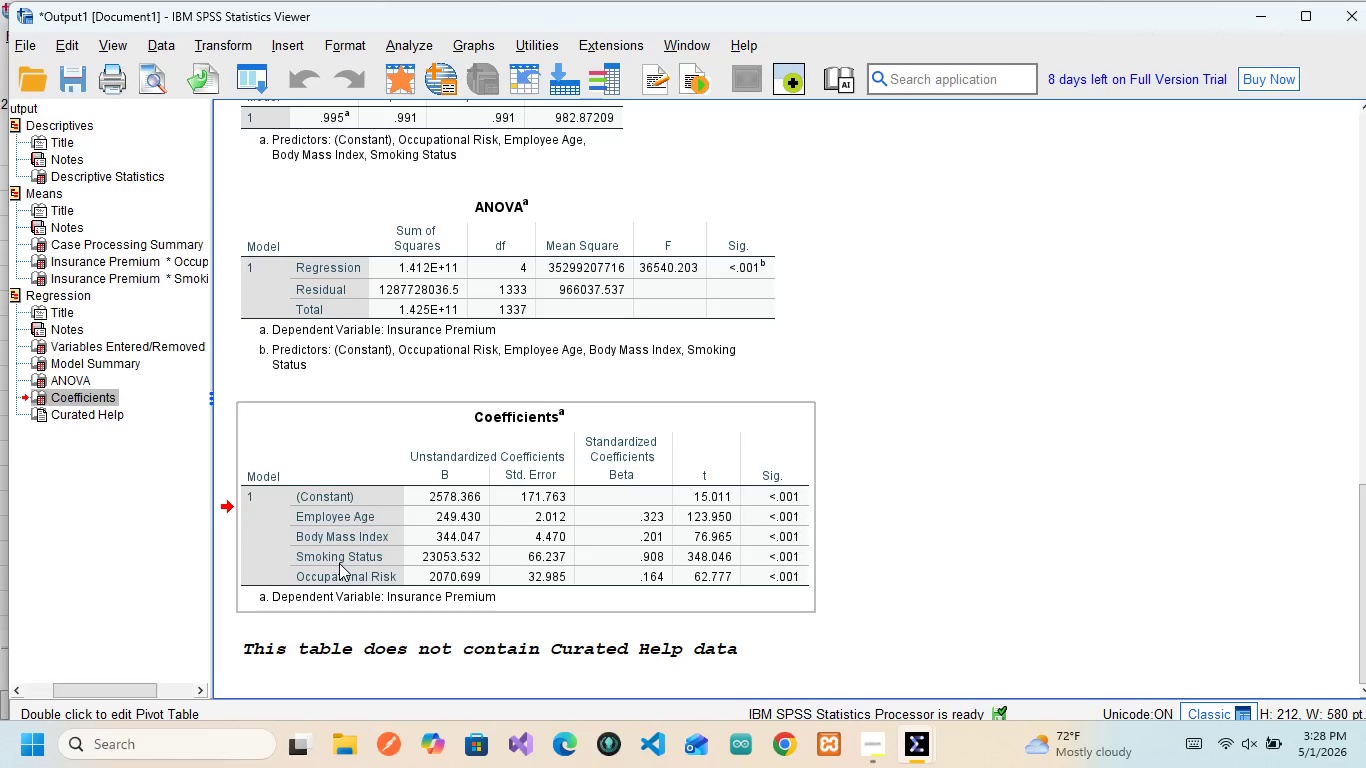 
mouse_move([360, 575])
 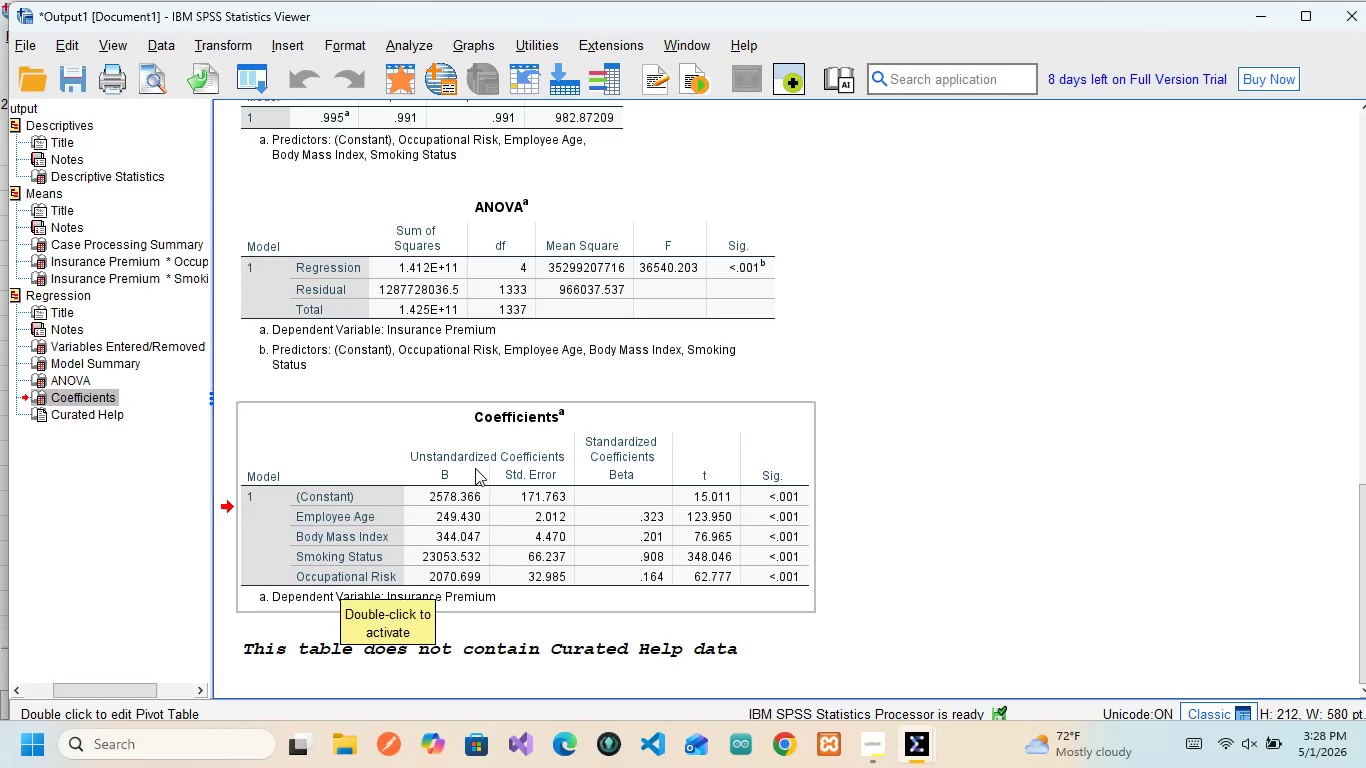 
left_click([475, 468])
 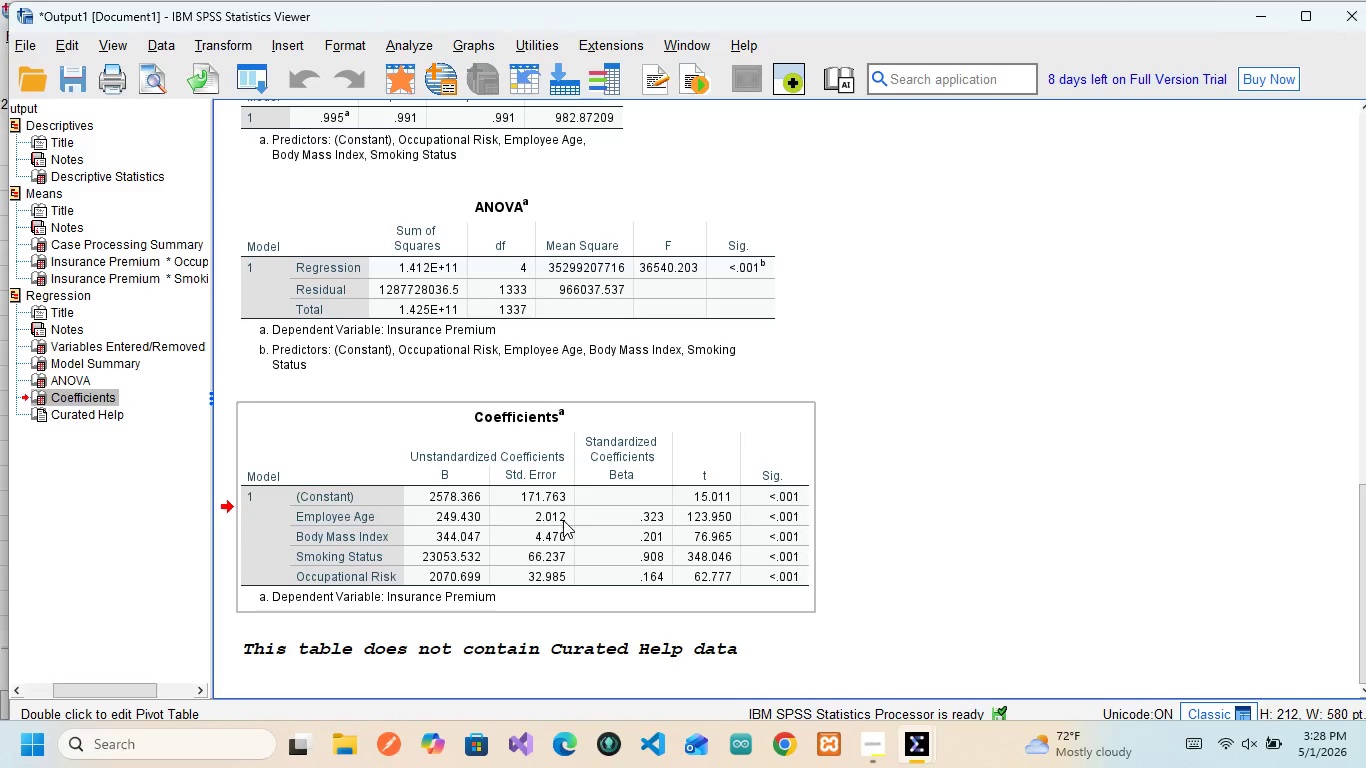 
wait(15.91)
 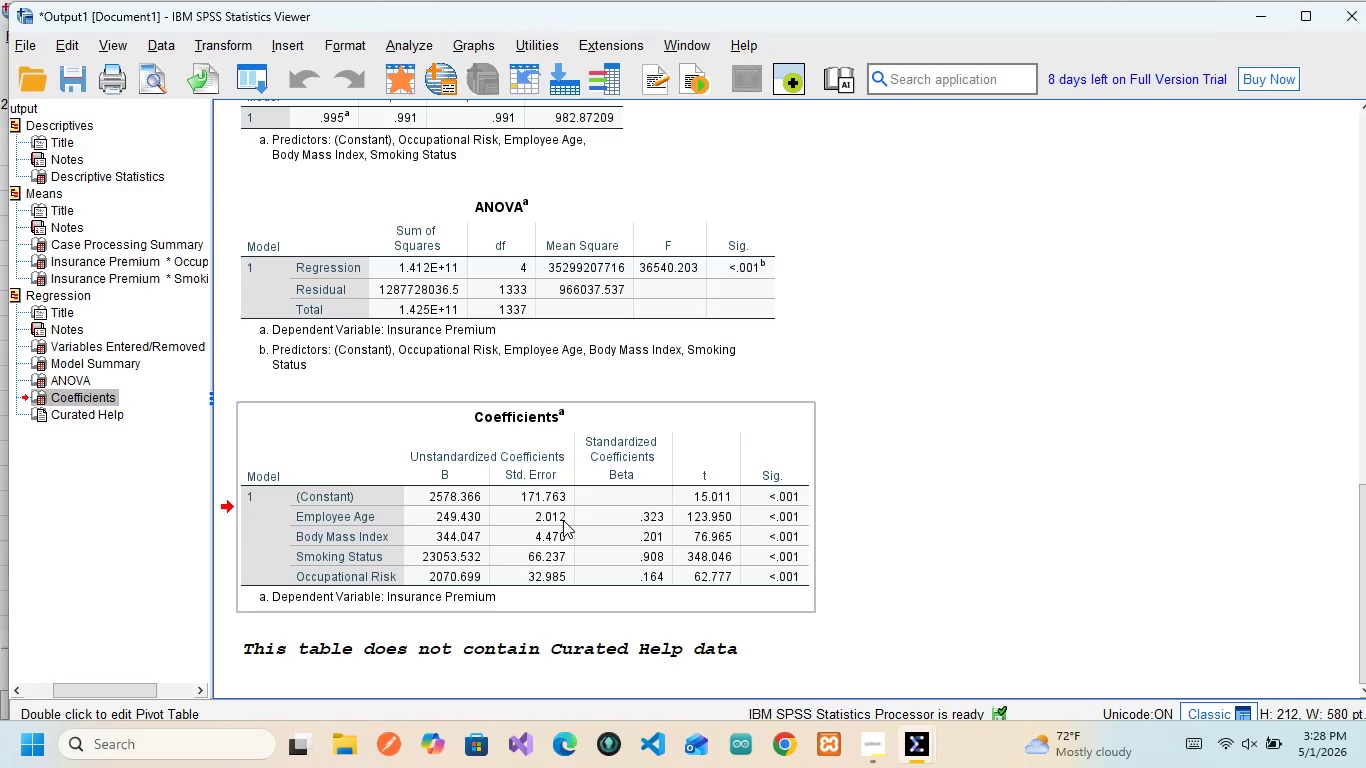 
left_click([641, 466])
 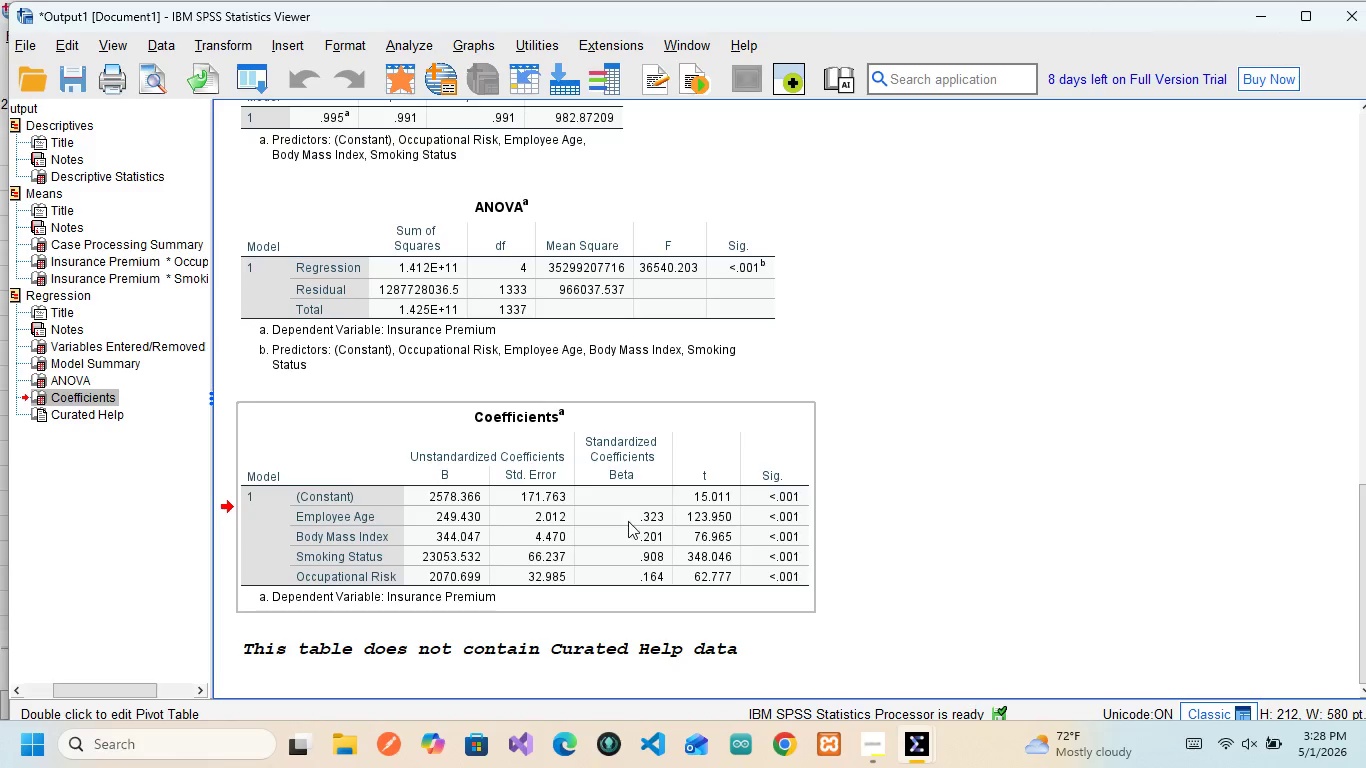 
left_click([642, 517])
 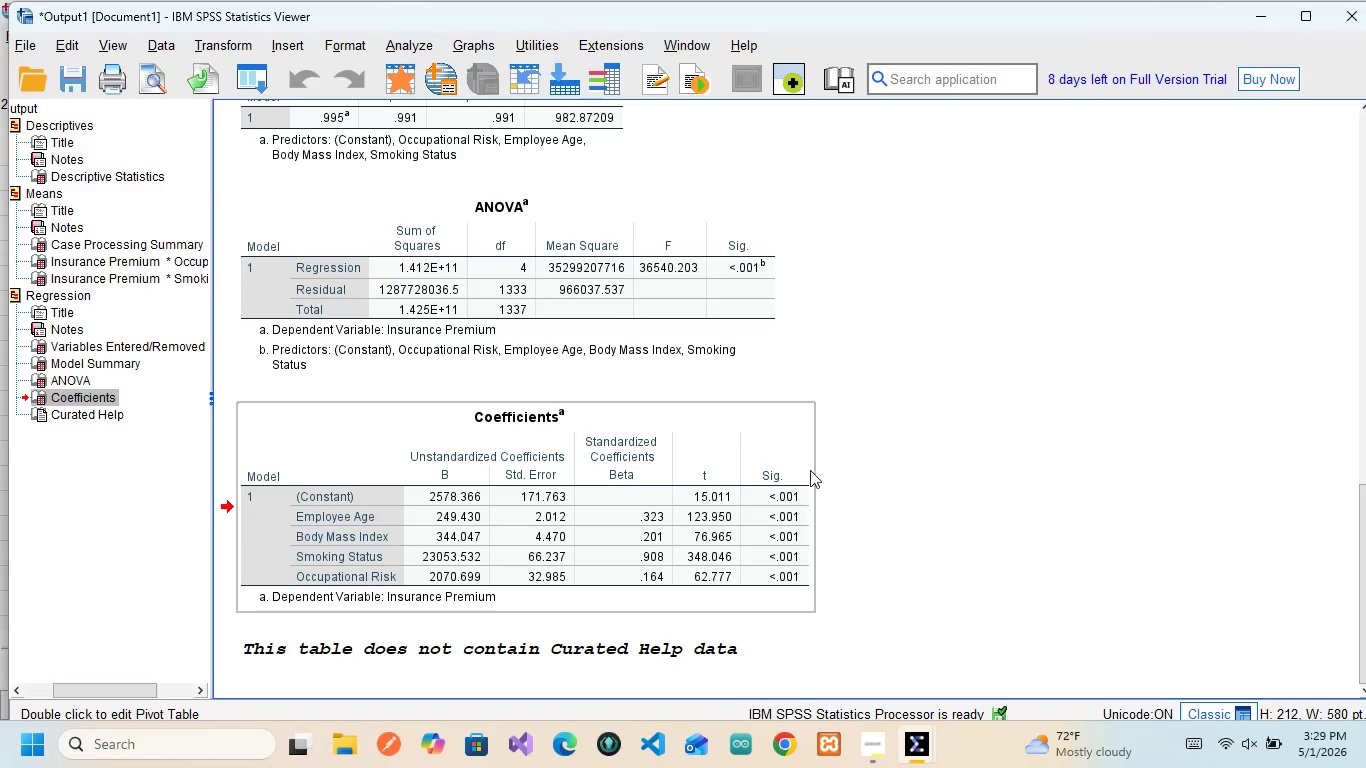 
wait(16.01)
 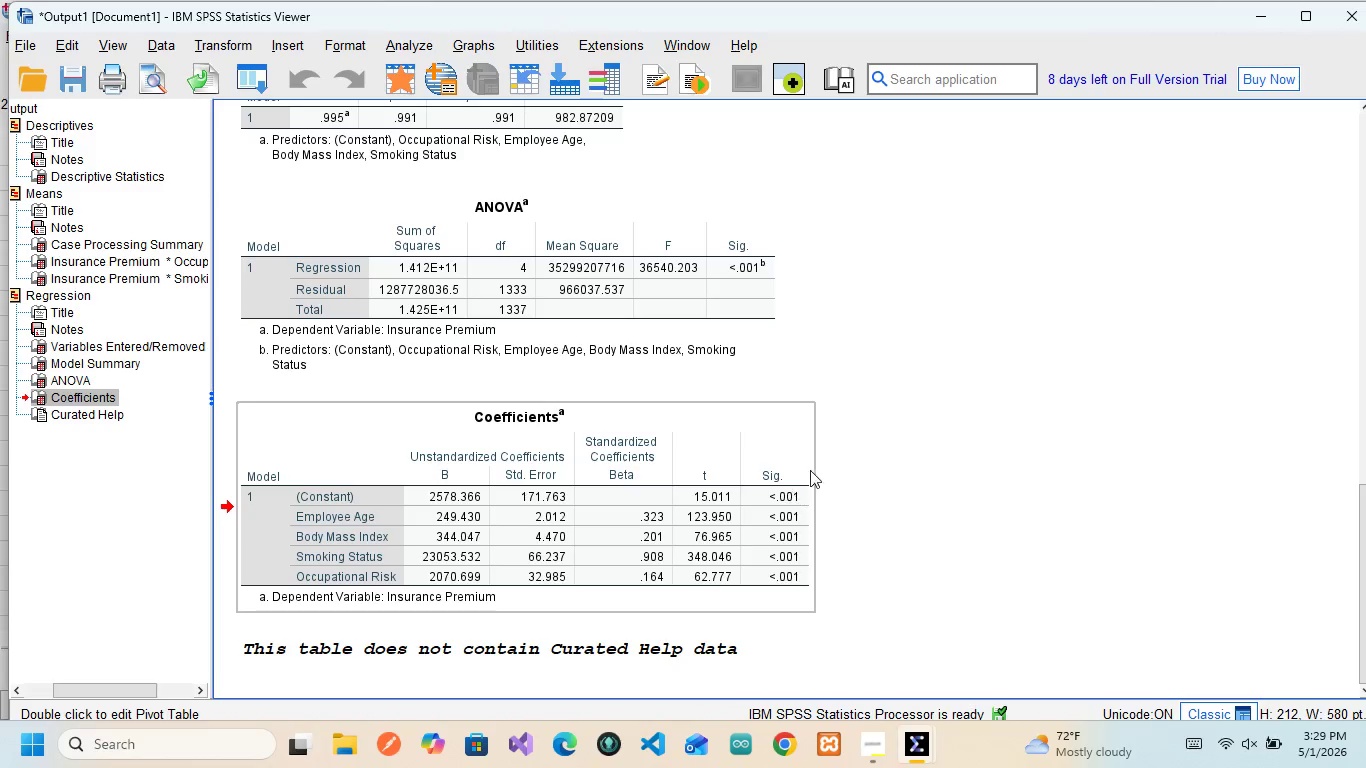 
mouse_move([768, 576])
 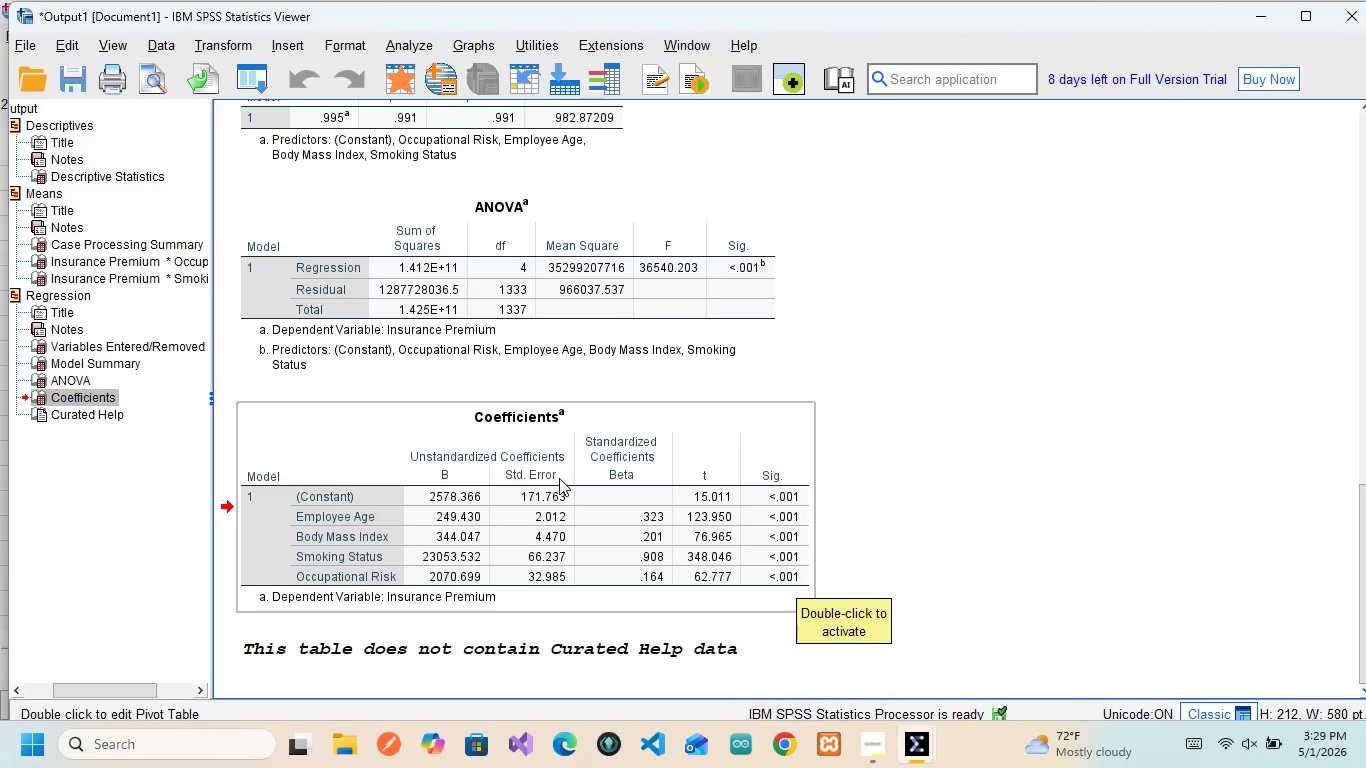 
wait(8.12)
 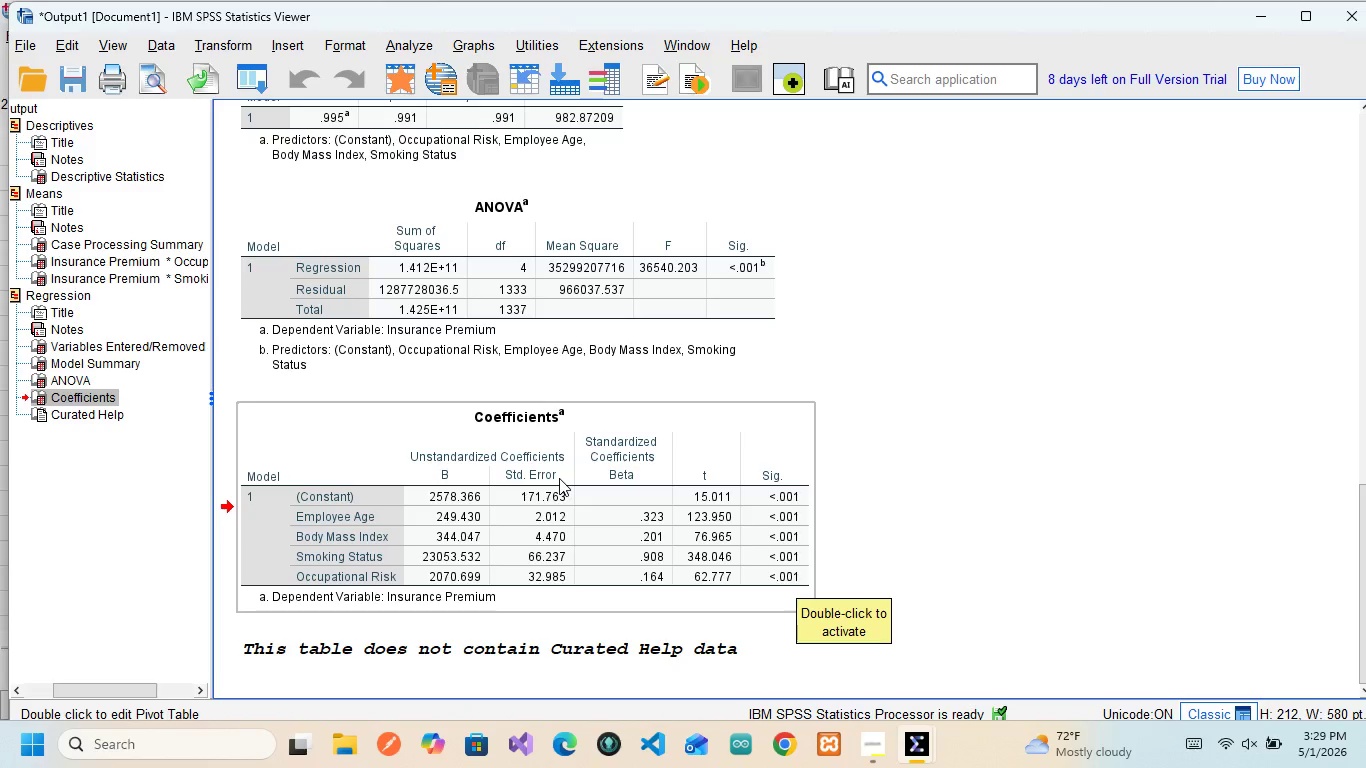 
left_click([555, 402])
 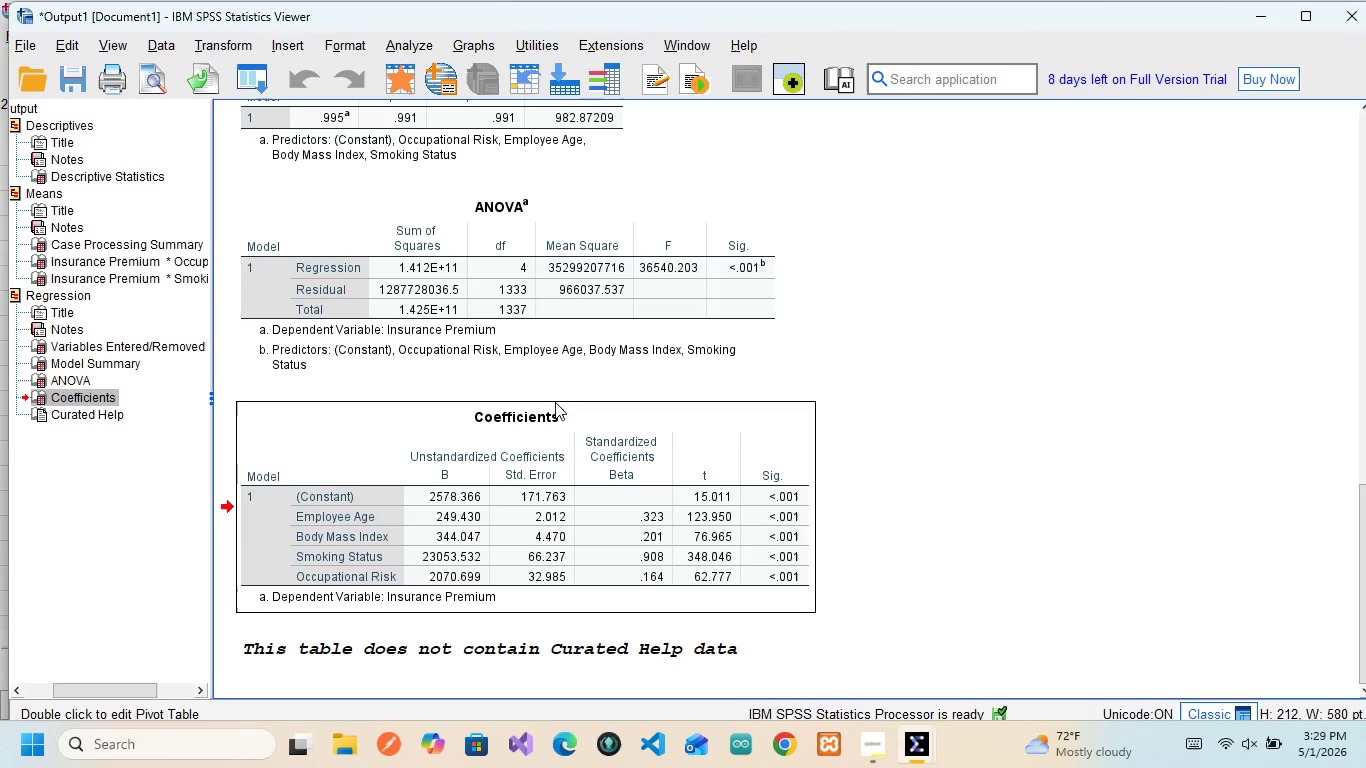 
mouse_move([530, 218])
 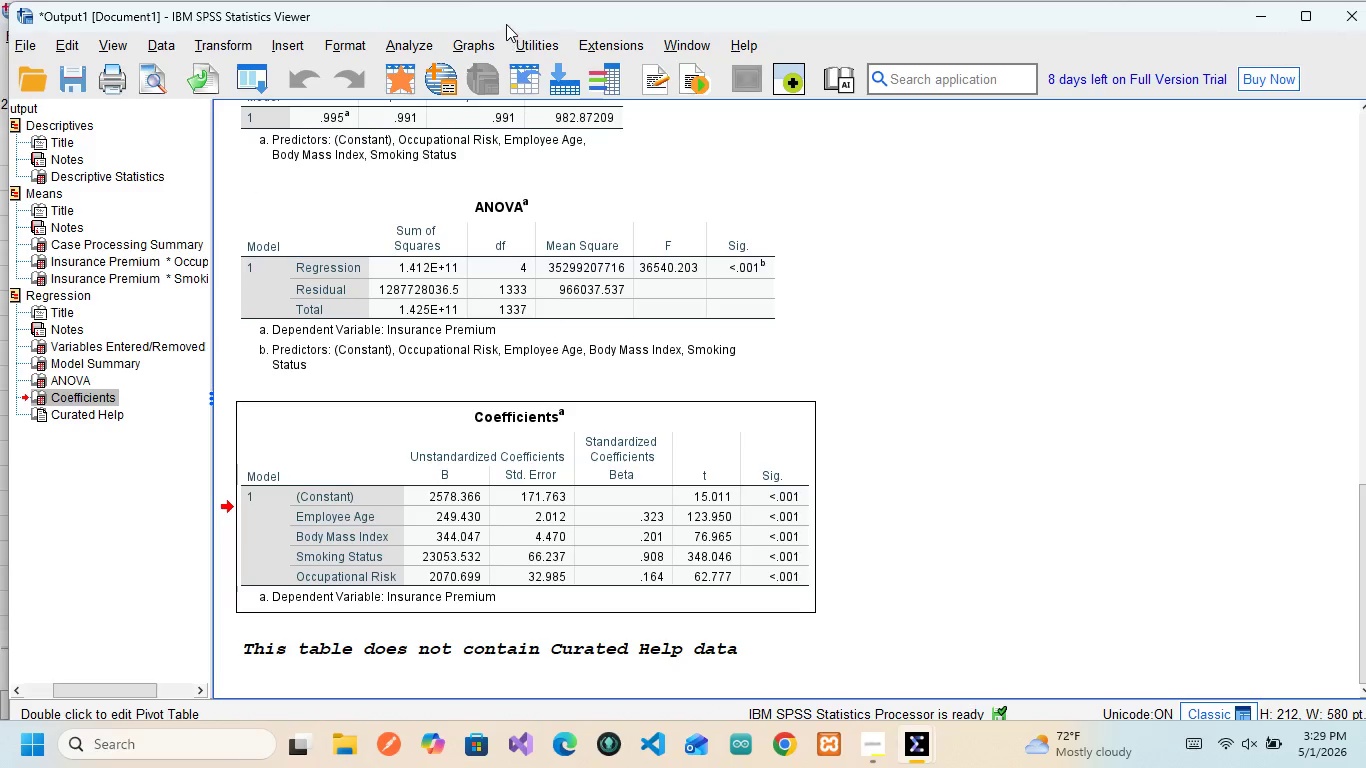 
wait(5.68)
 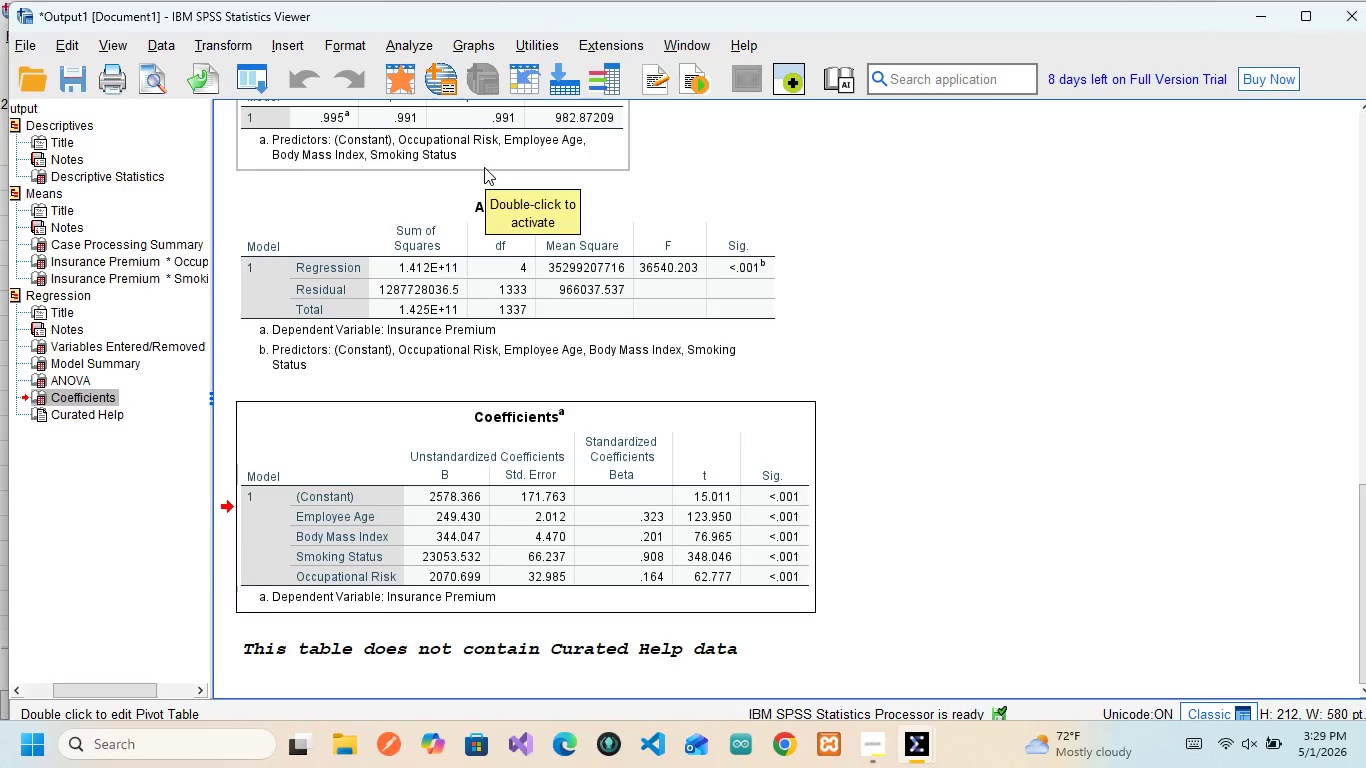 
left_click([471, 48])
 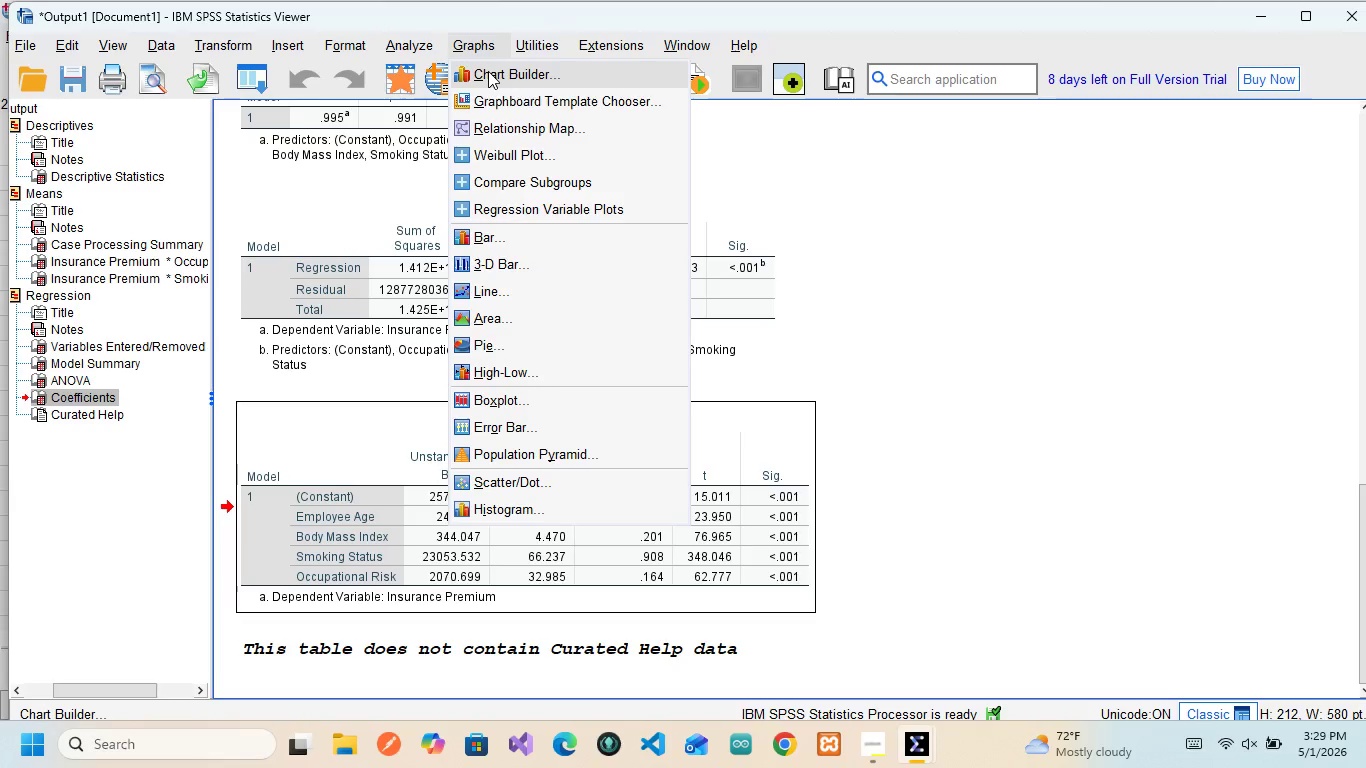 
left_click([488, 71])
 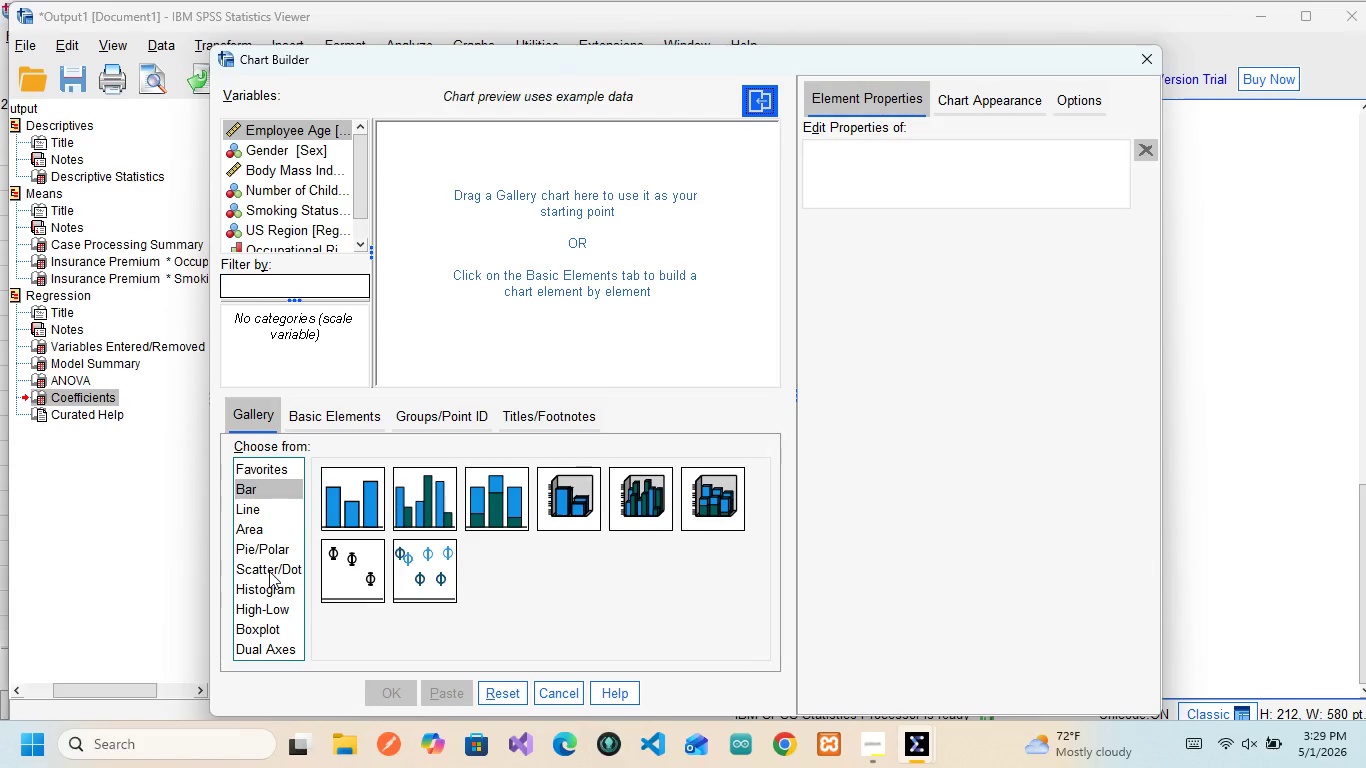 
wait(18.09)
 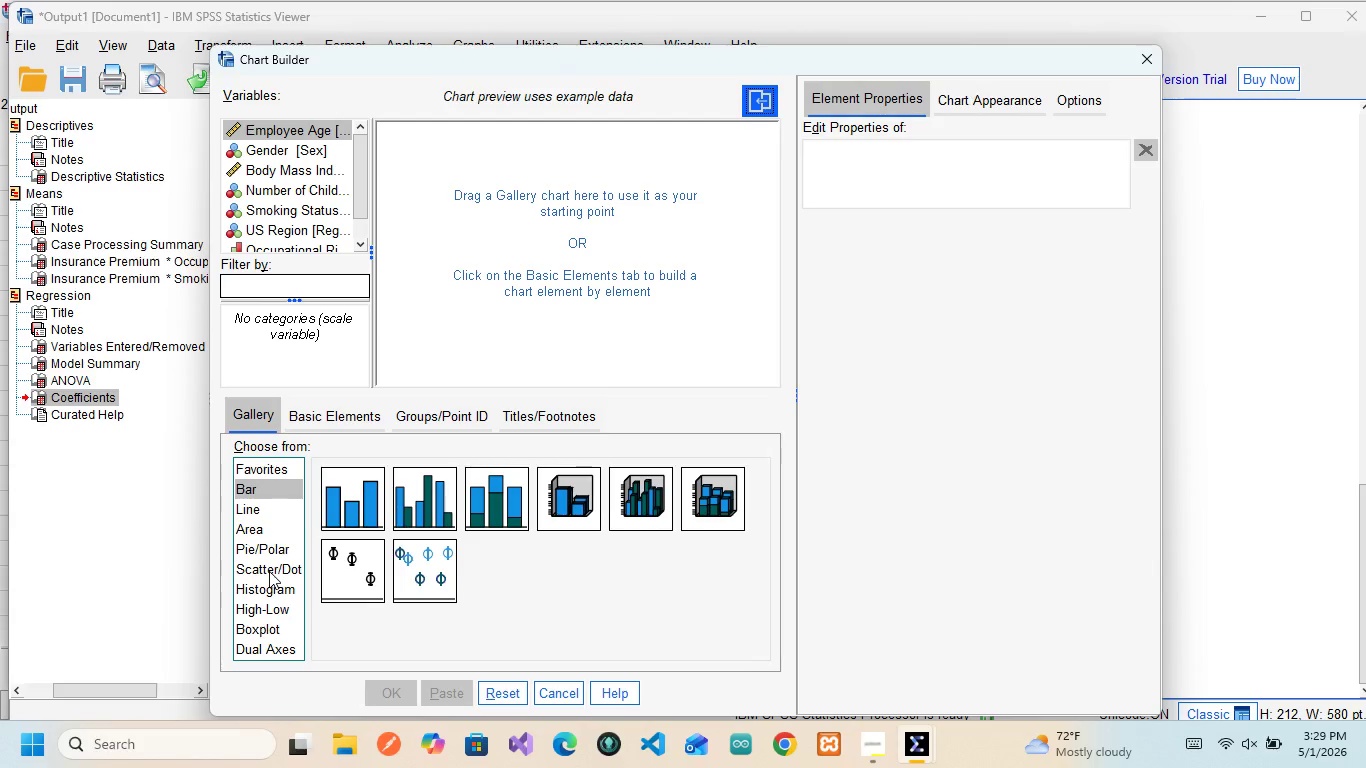 
double_click([265, 573])
 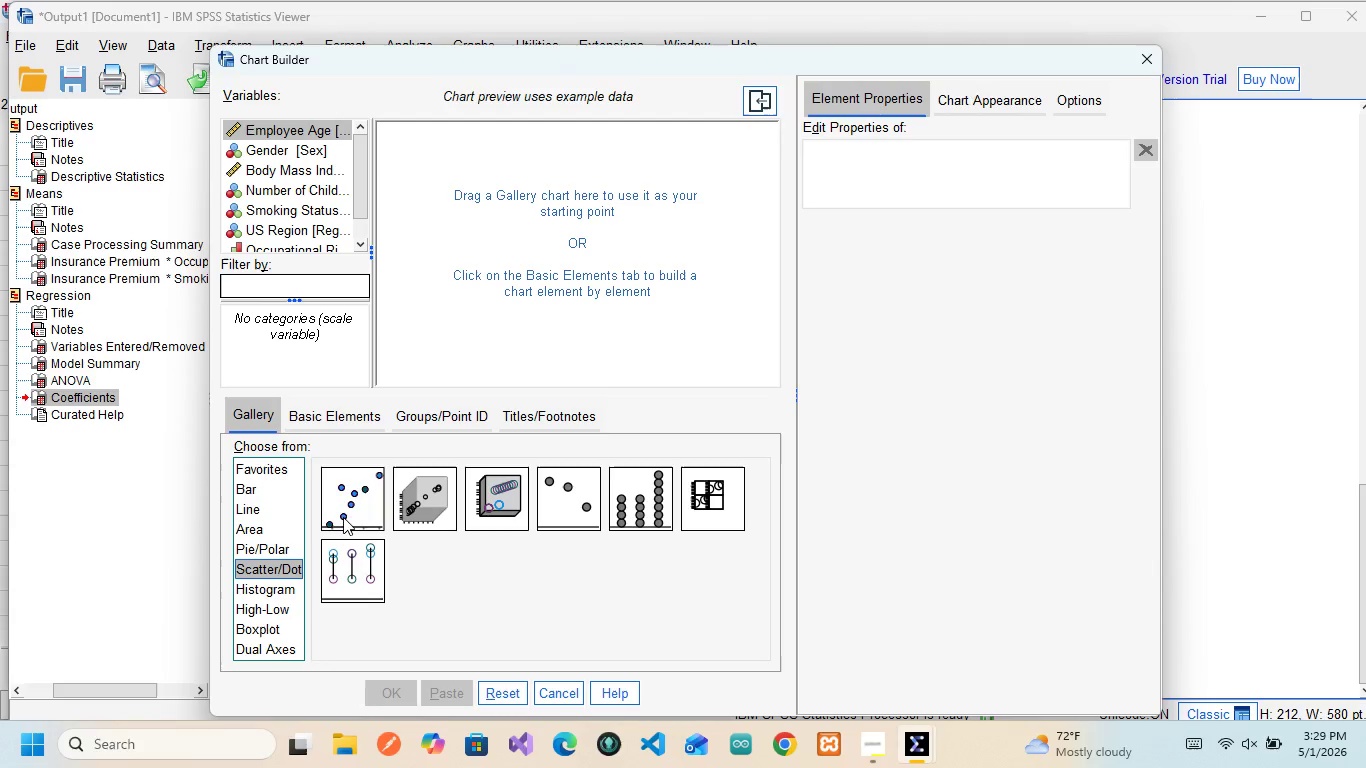 
left_click([346, 503])
 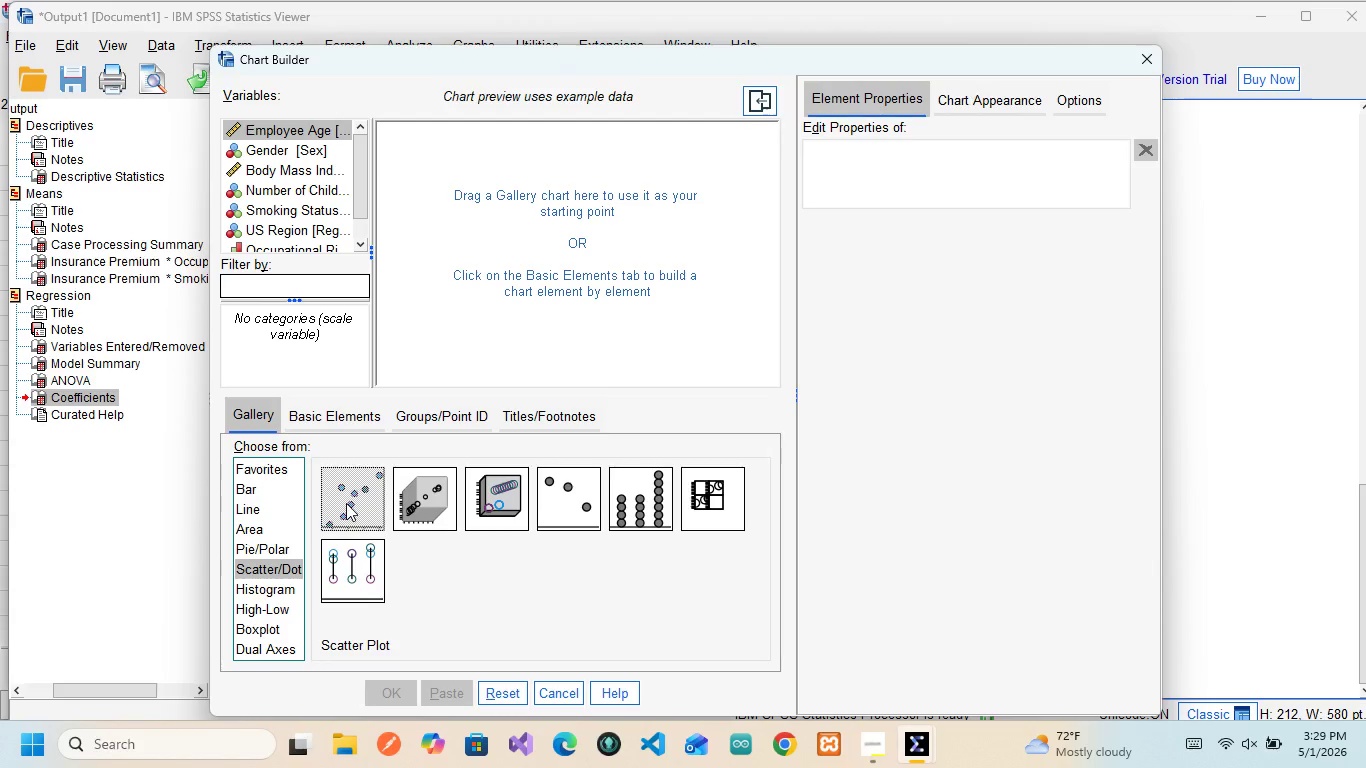 
left_click_drag(start_coordinate=[346, 503], to_coordinate=[509, 286])
 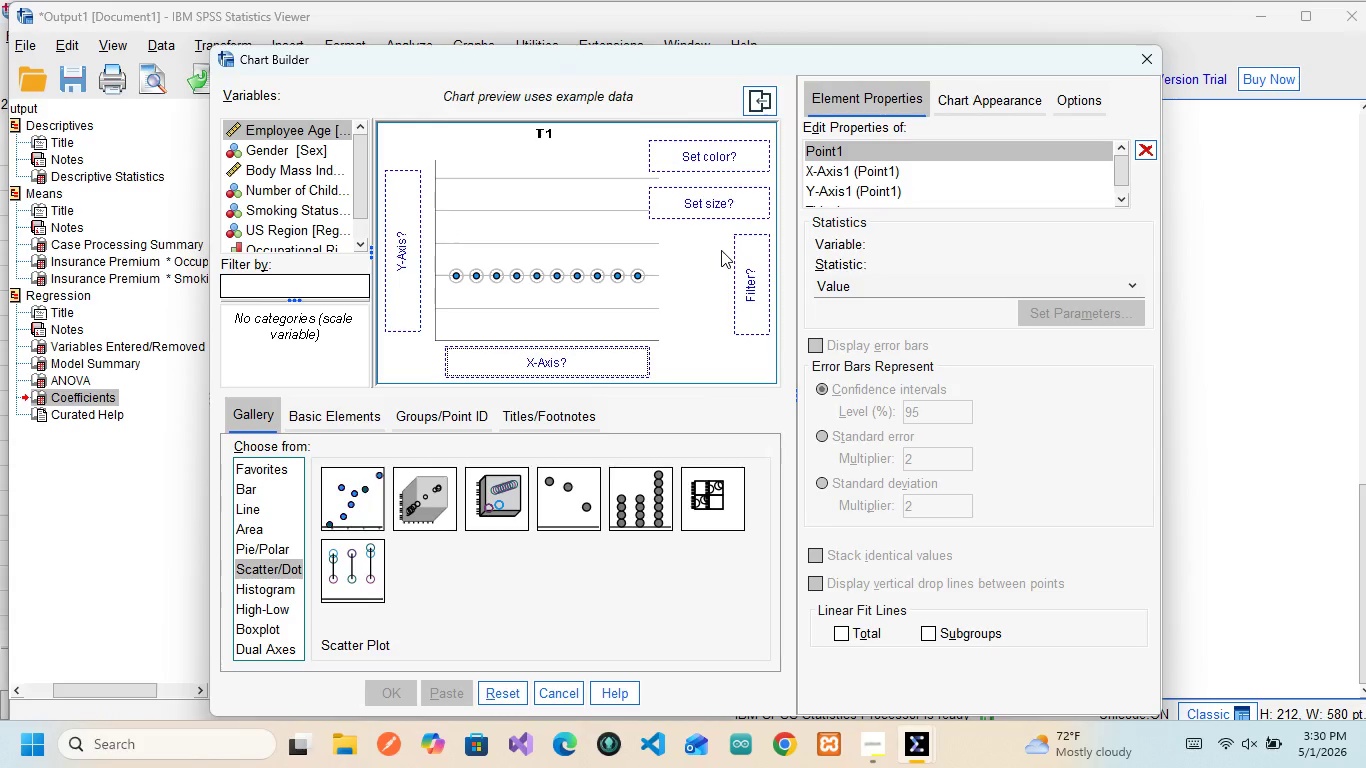 
wait(16.97)
 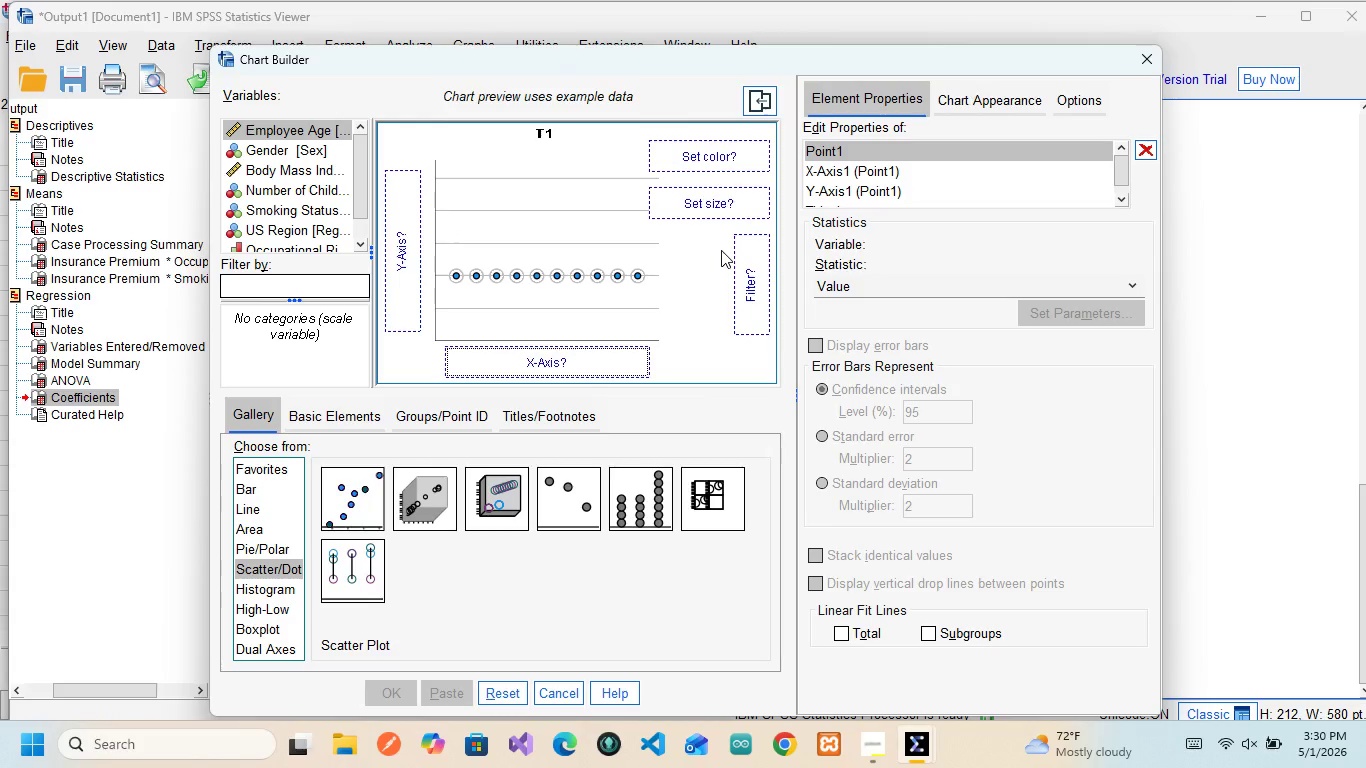 
left_click([298, 174])
 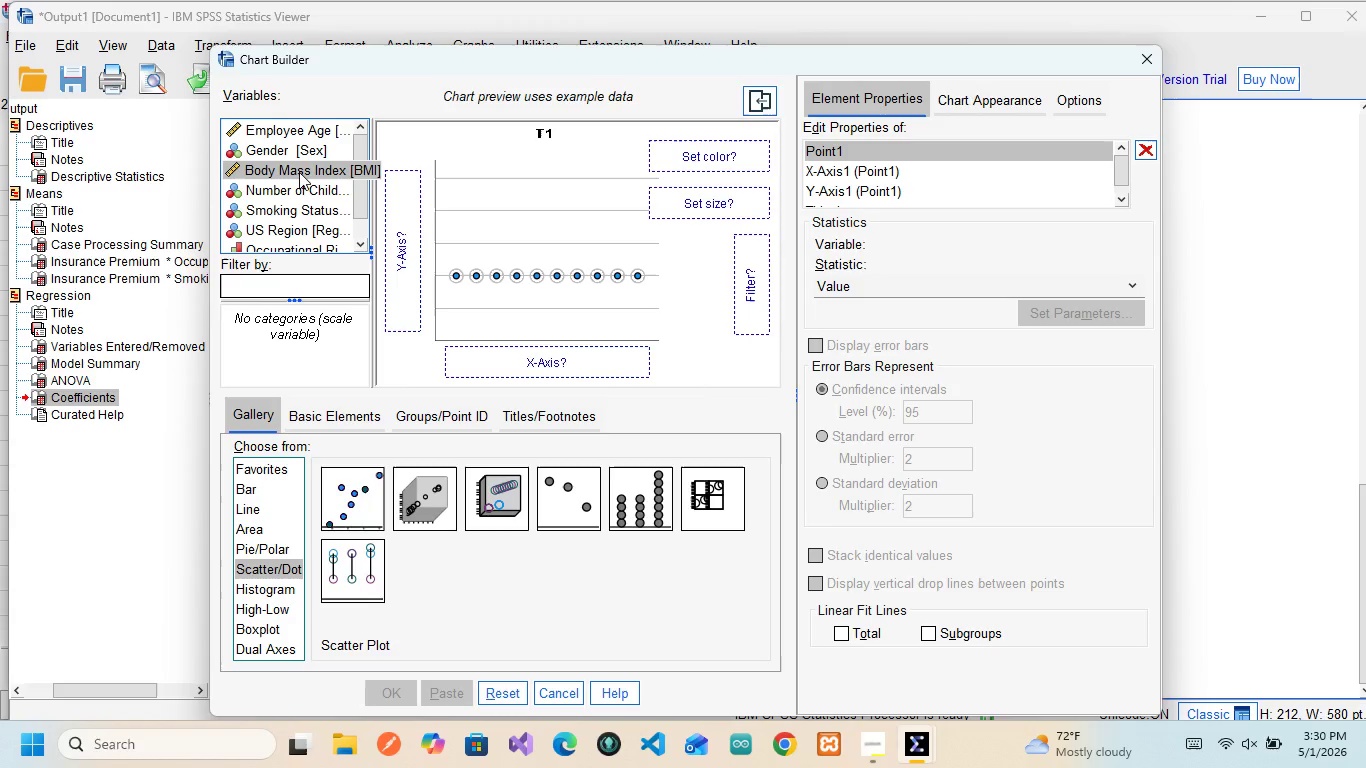 
left_click_drag(start_coordinate=[299, 172], to_coordinate=[489, 354])
 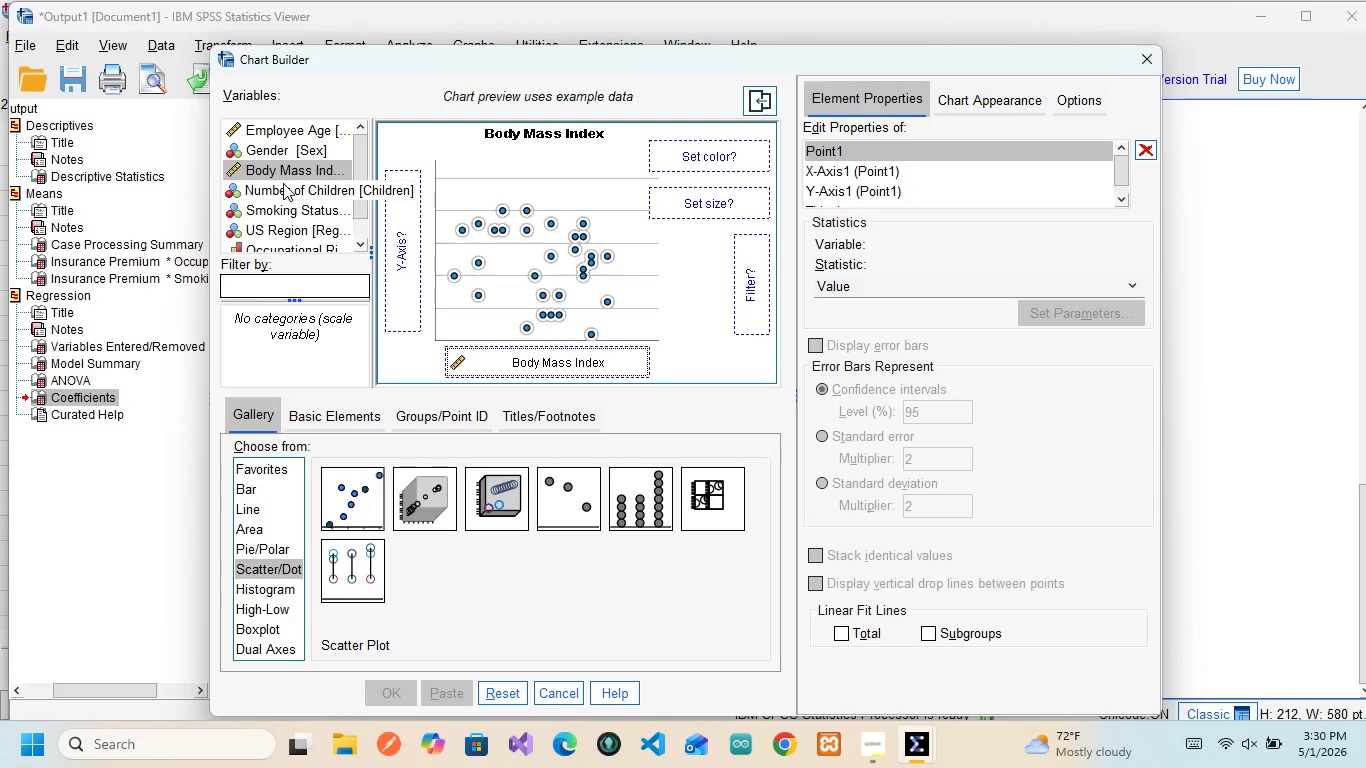 
wait(12.5)
 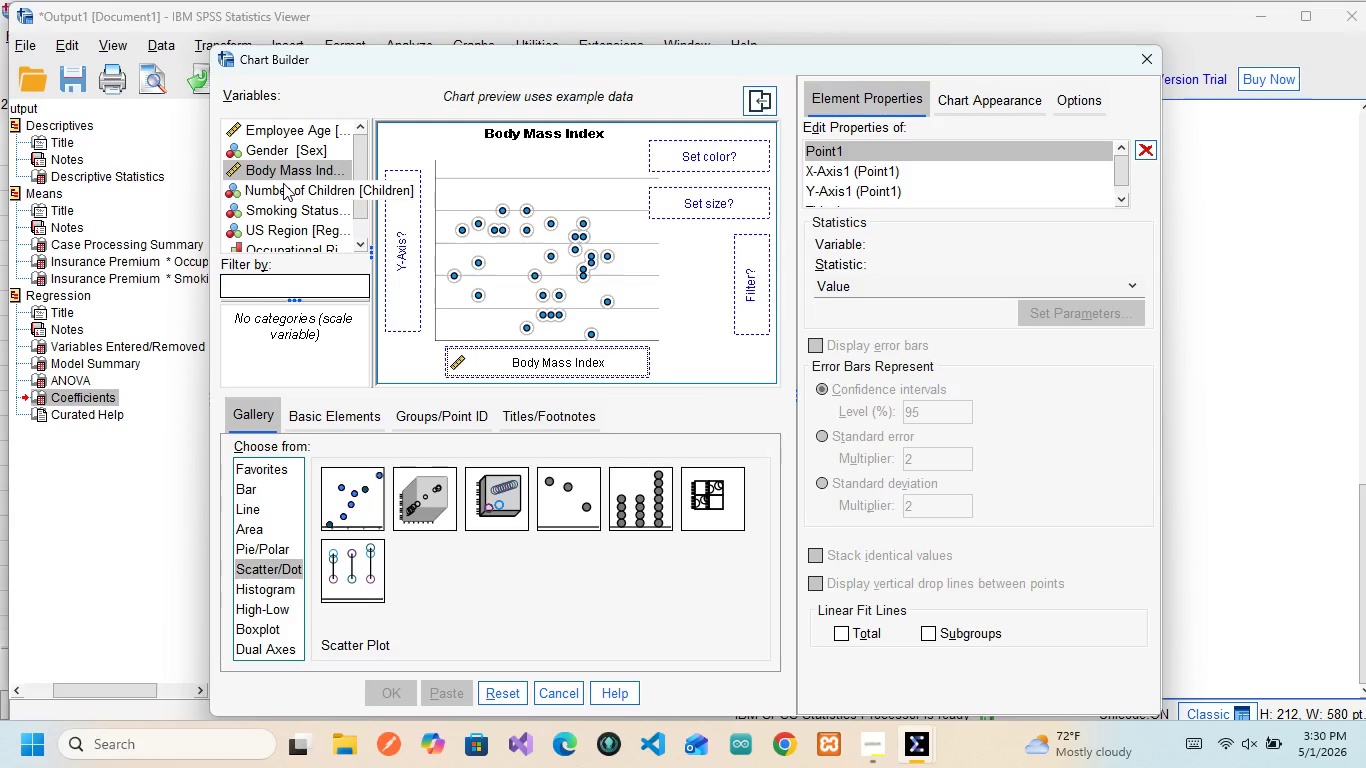 
scroll: coordinate [301, 225], scroll_direction: down, amount: 2.0
 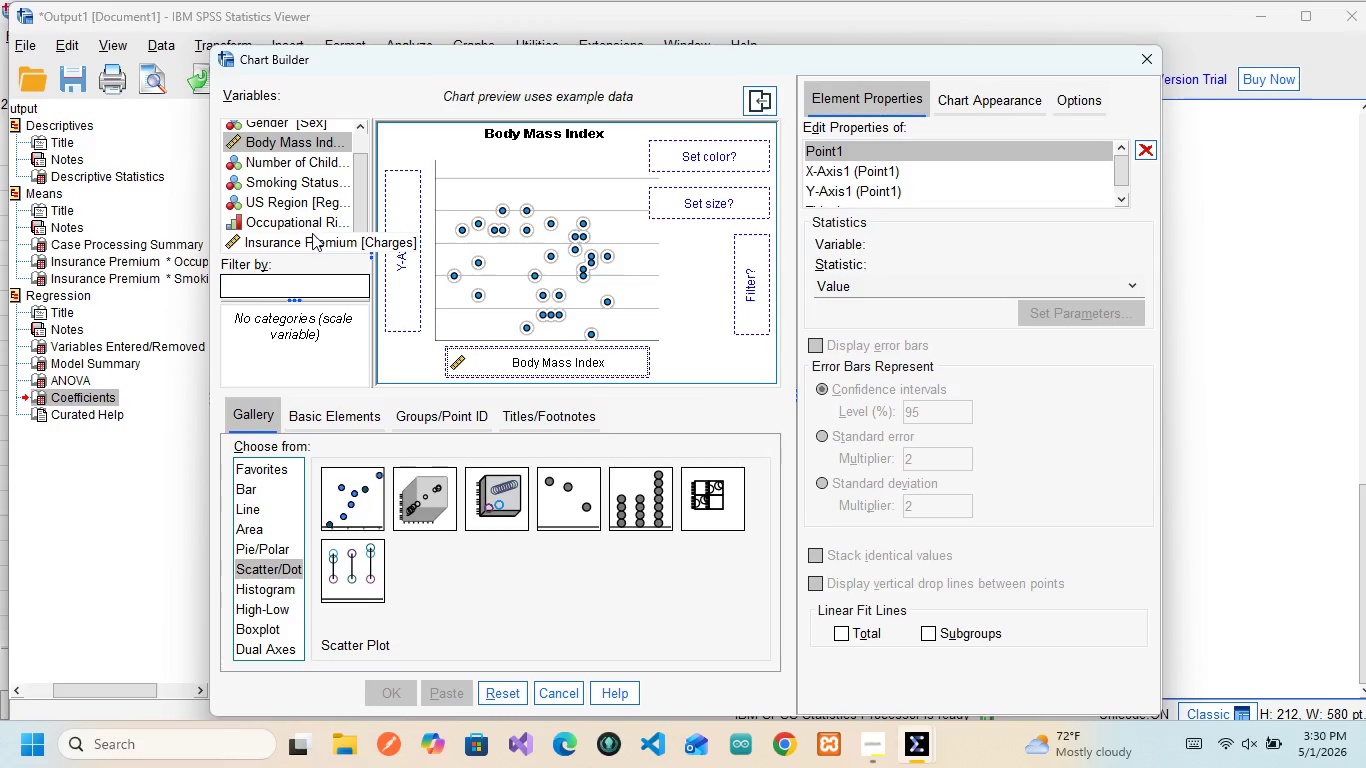 
left_click([310, 241])
 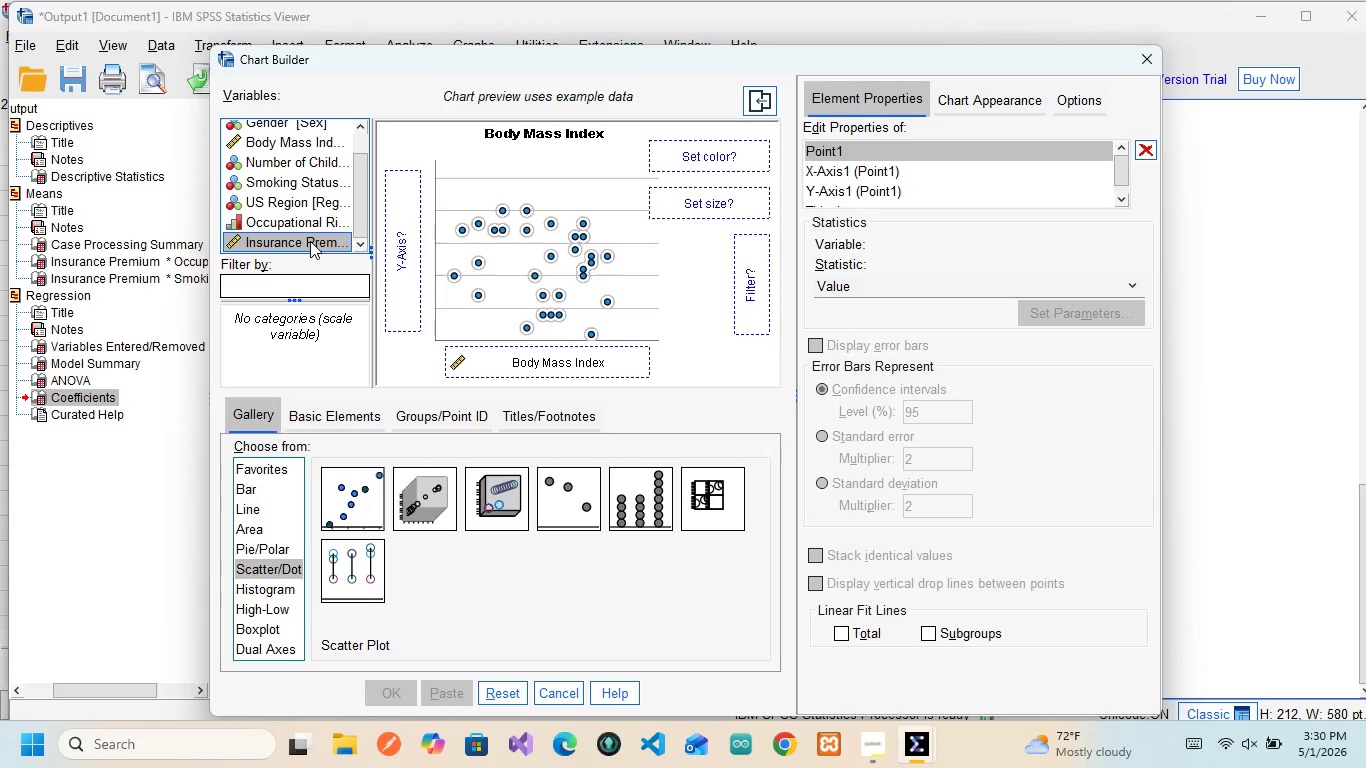 
left_click_drag(start_coordinate=[310, 241], to_coordinate=[407, 241])
 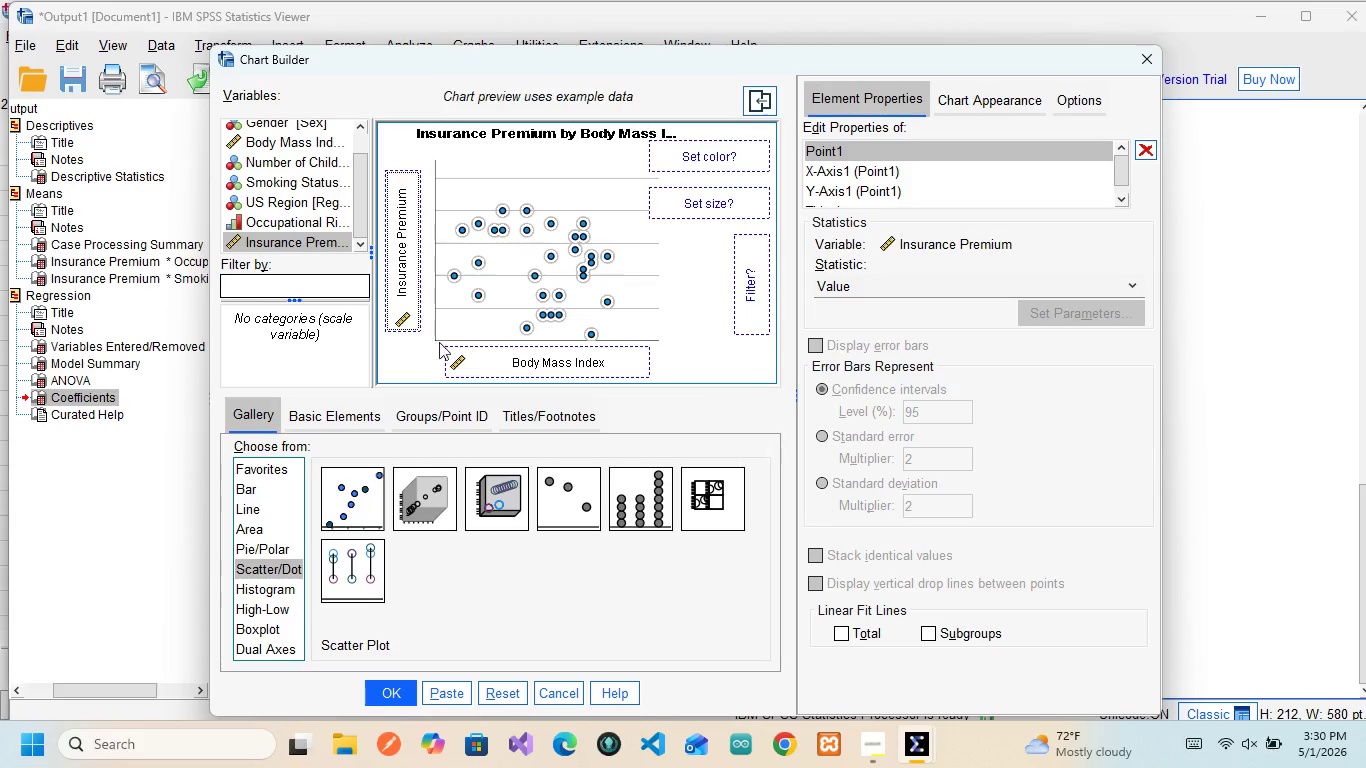 
wait(7.55)
 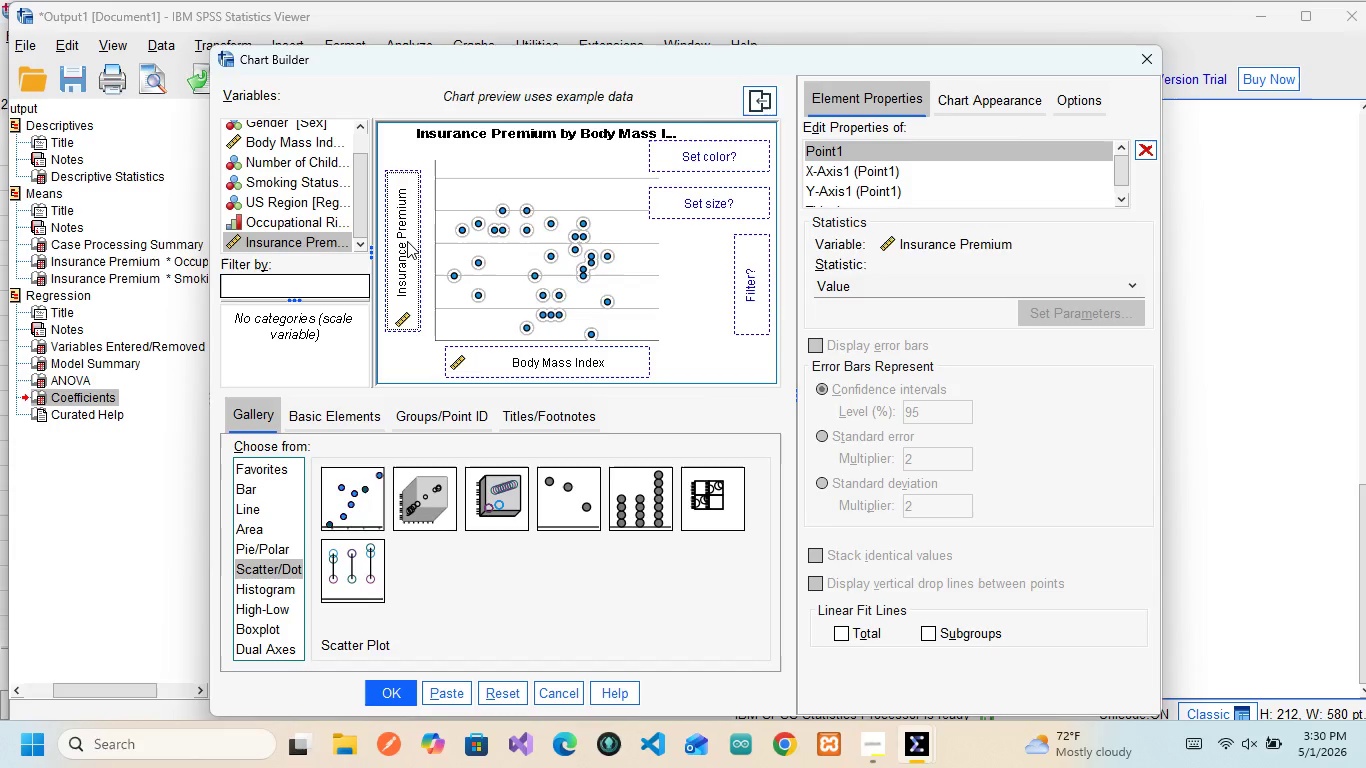 
mouse_move([452, 356])
 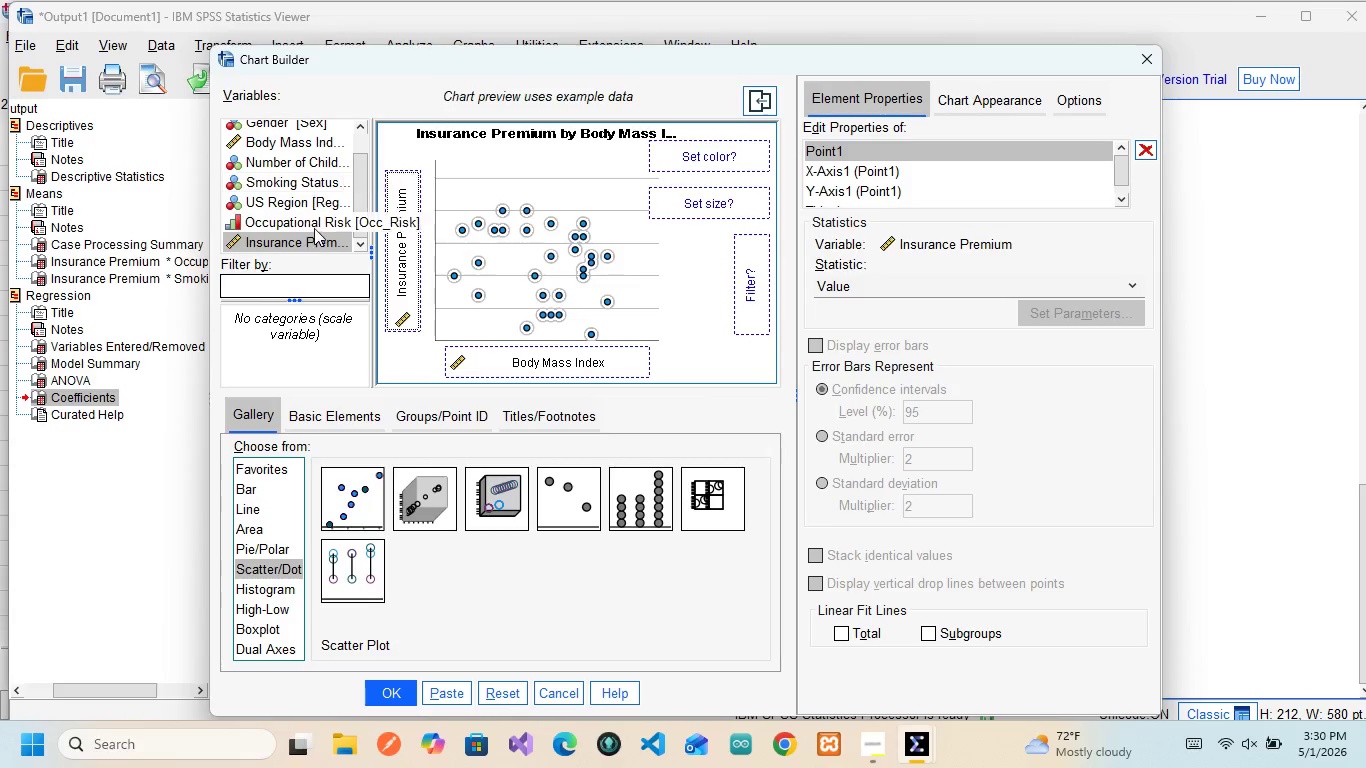 
scroll: coordinate [314, 228], scroll_direction: down, amount: 1.0
 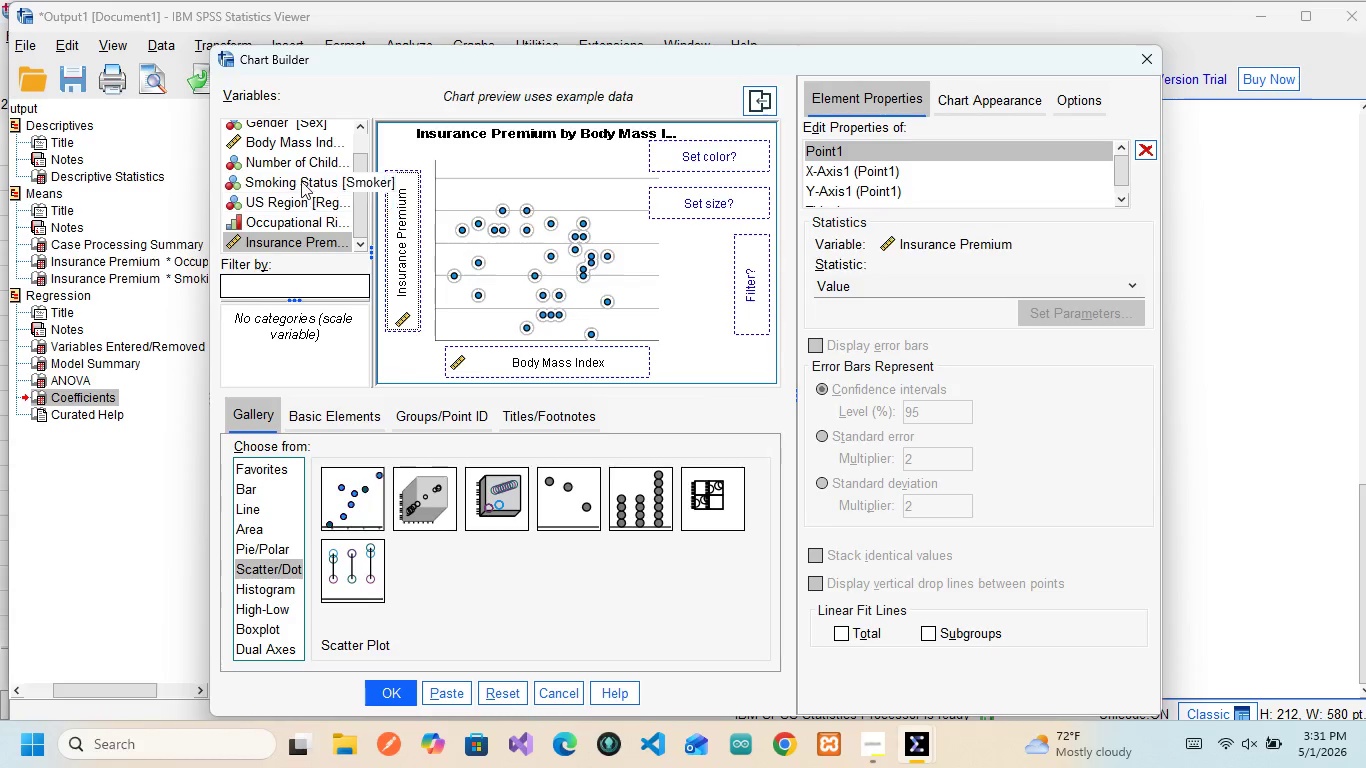 
left_click([301, 179])
 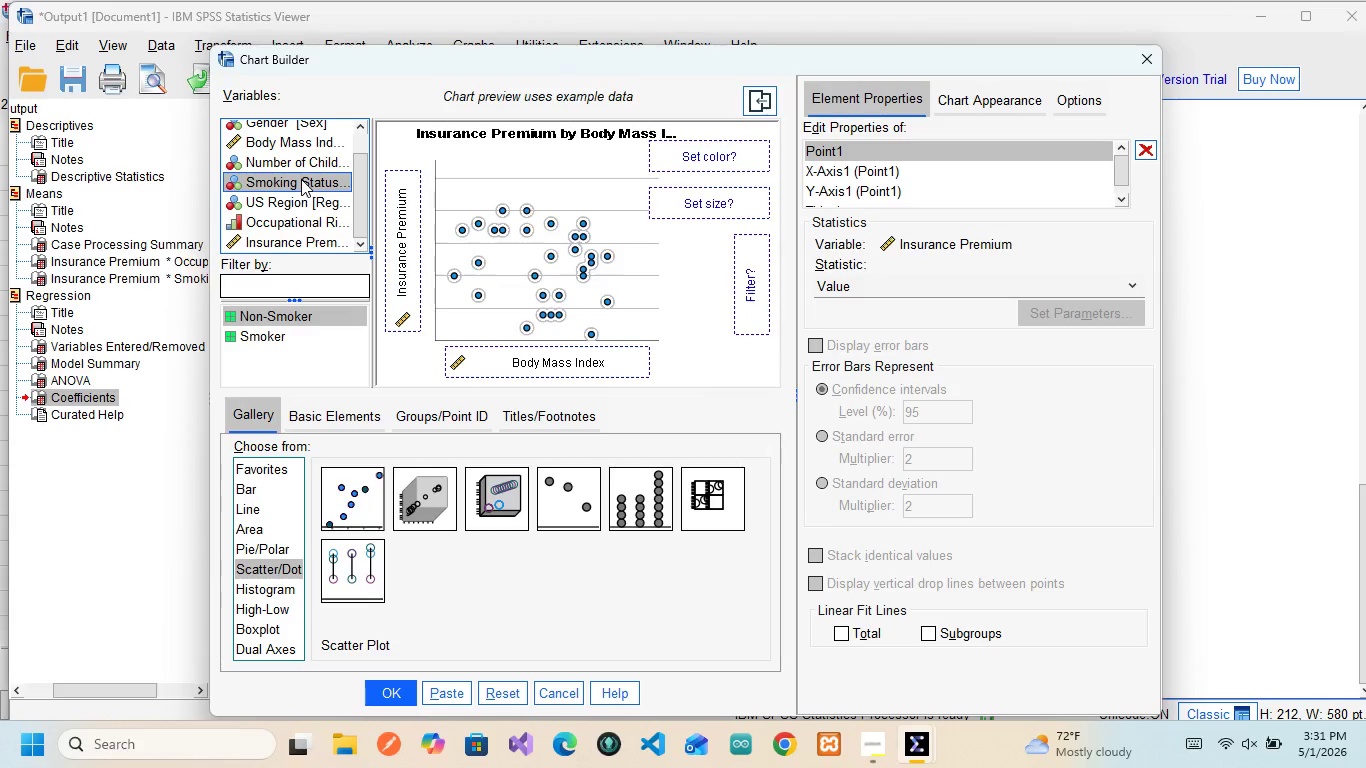 
left_click_drag(start_coordinate=[301, 179], to_coordinate=[701, 147])
 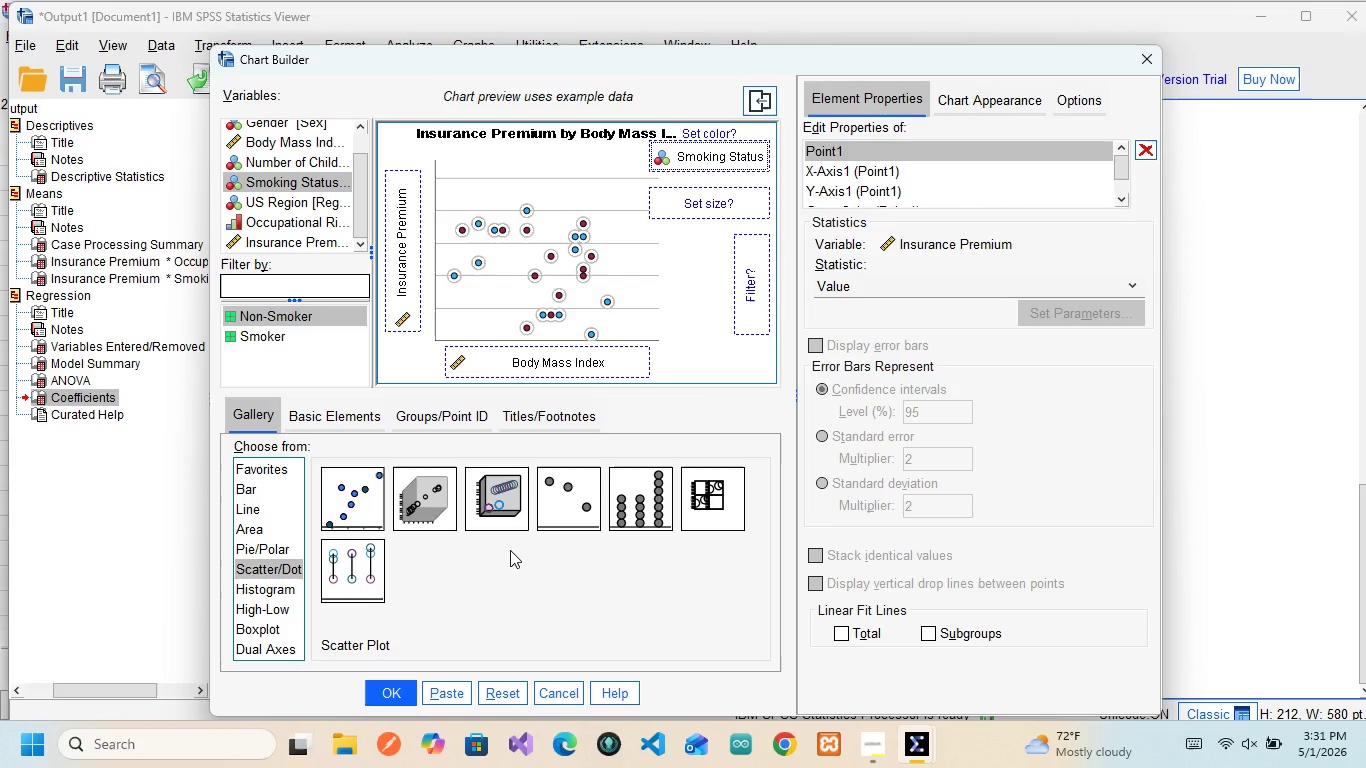 
wait(14.91)
 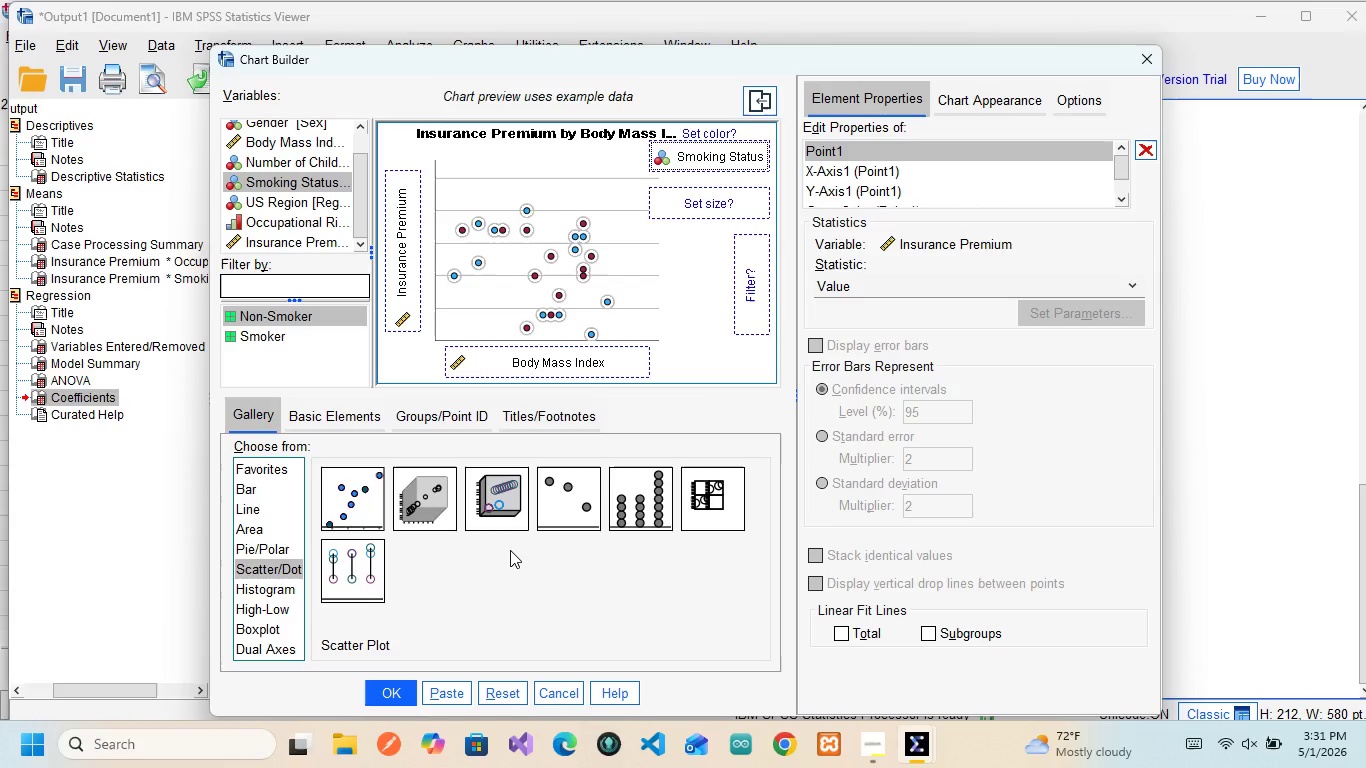 
left_click([451, 691])
 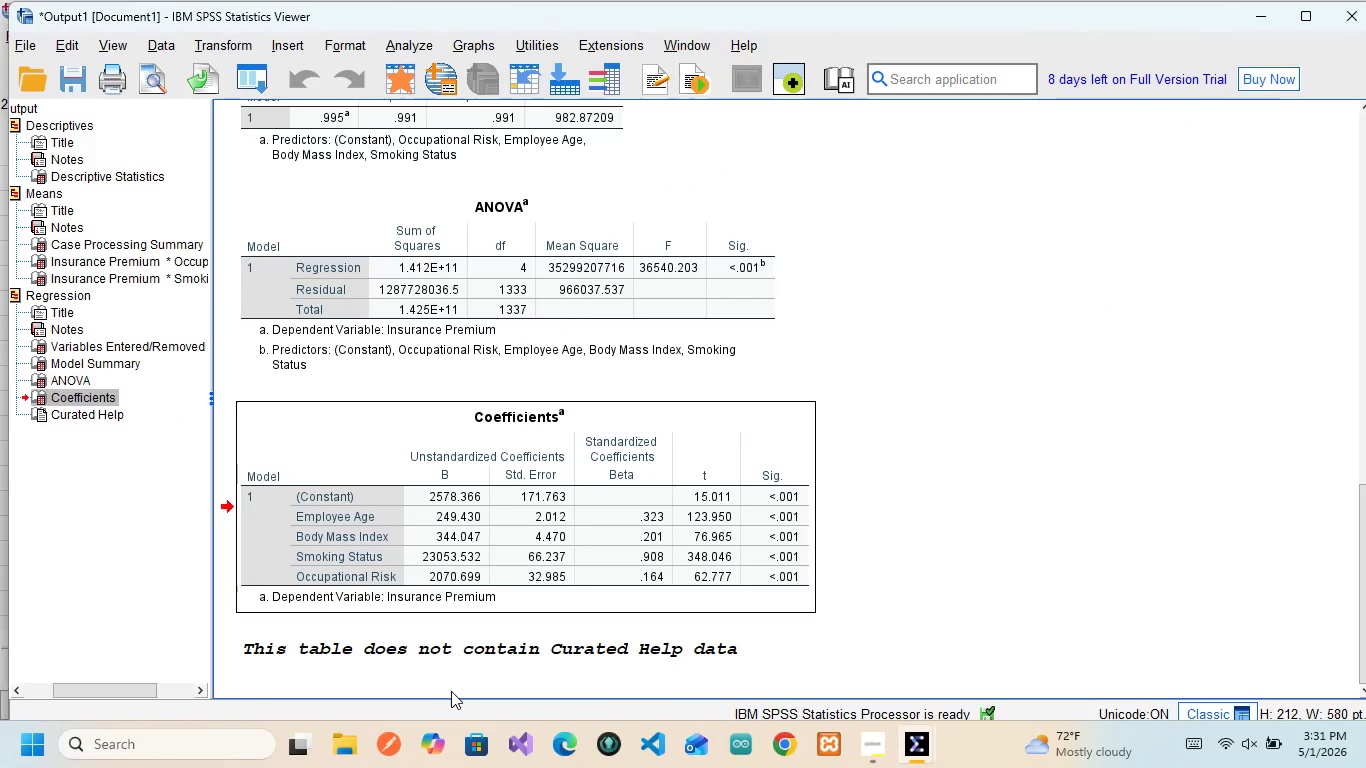 
scroll: coordinate [451, 690], scroll_direction: down, amount: 2.0
 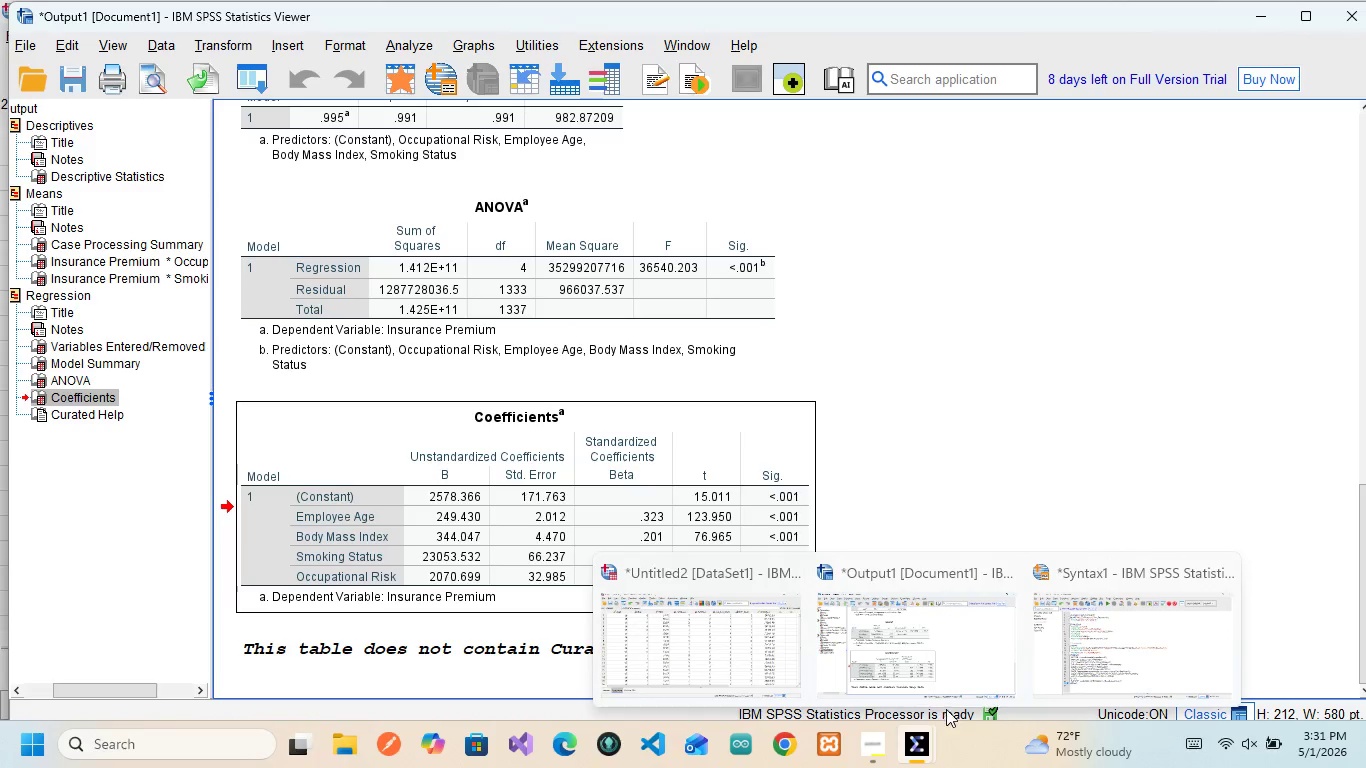 
wait(6.16)
 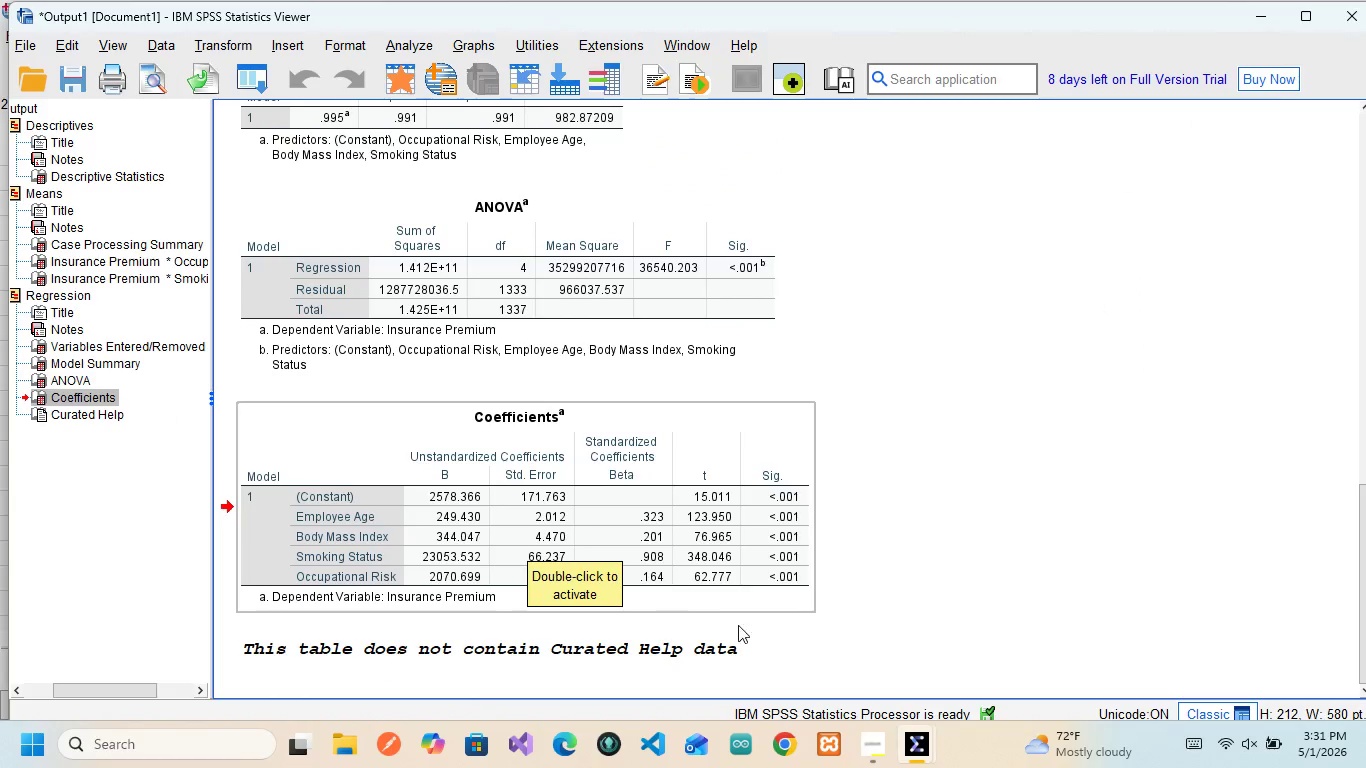 
left_click([1077, 638])
 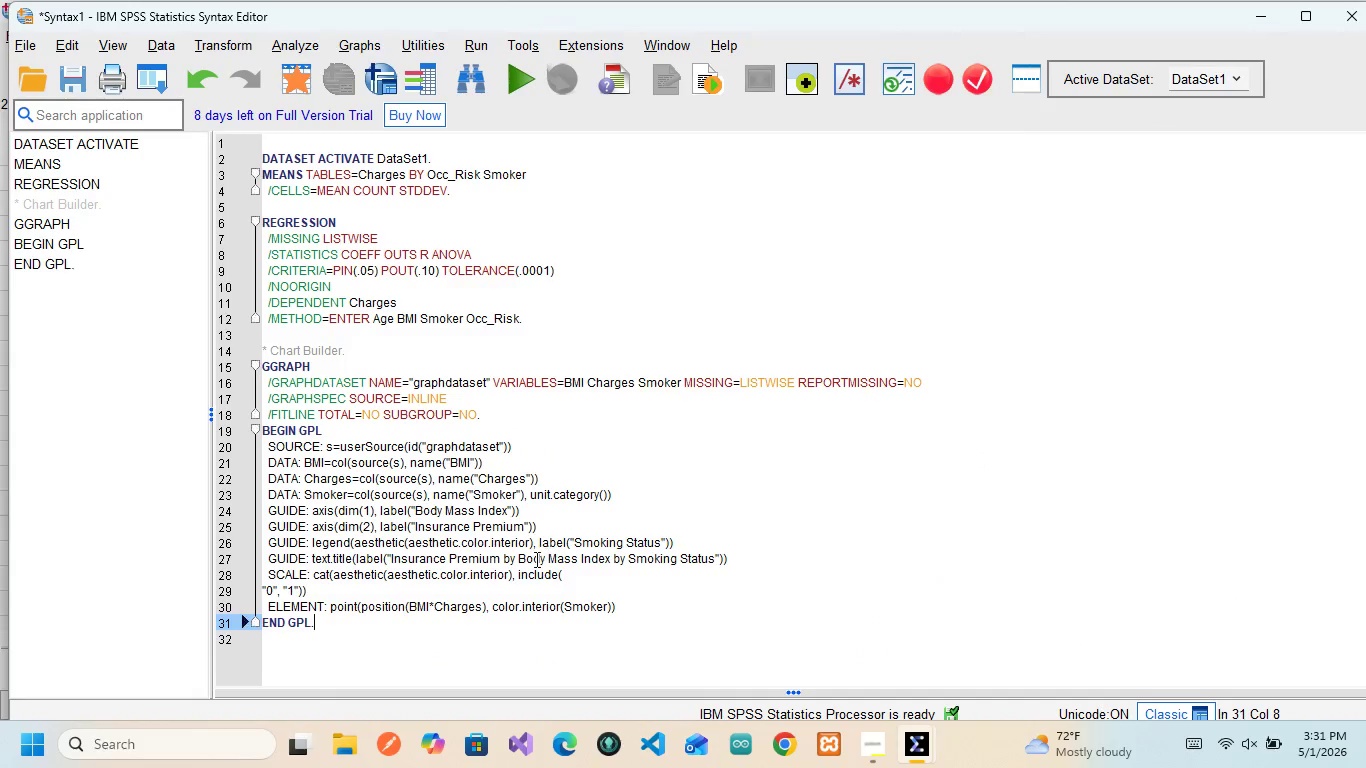 
wait(7.17)
 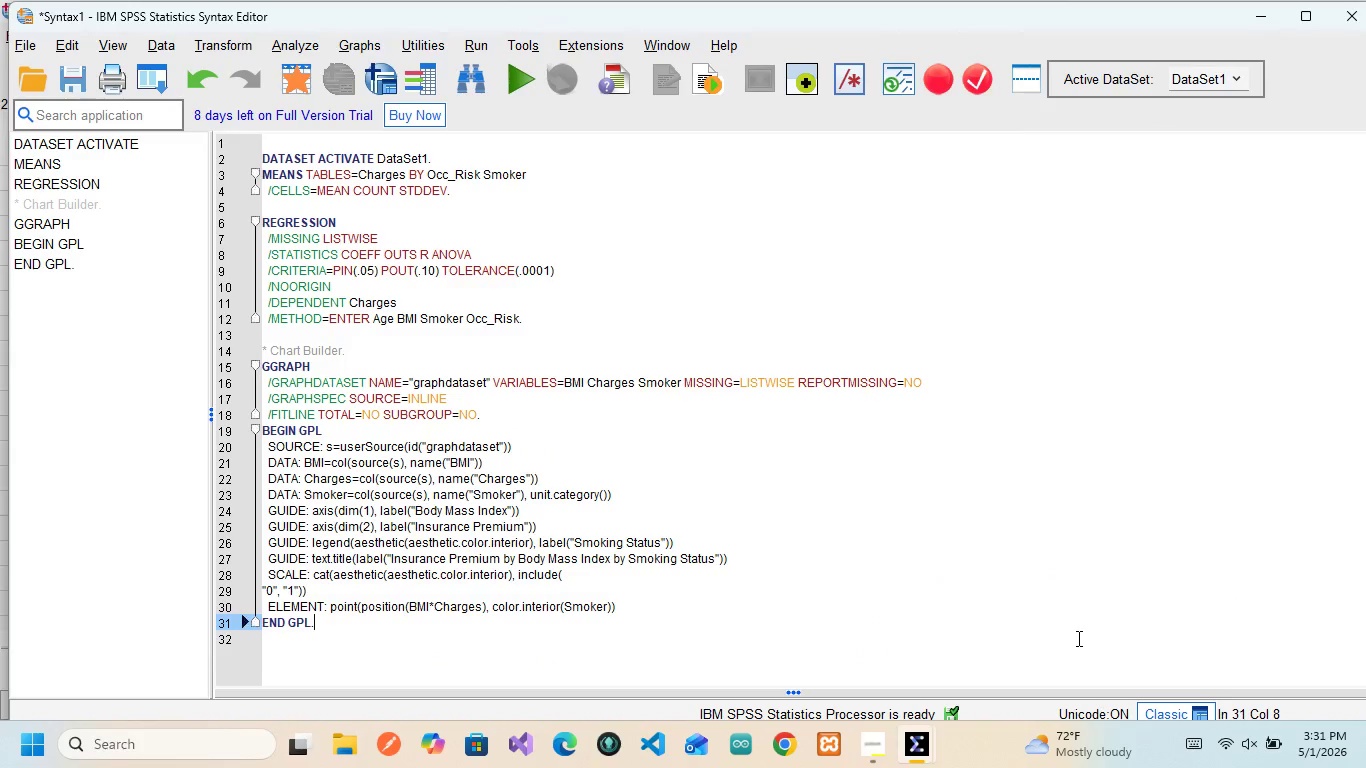 
left_click_drag(start_coordinate=[374, 626], to_coordinate=[254, 352])
 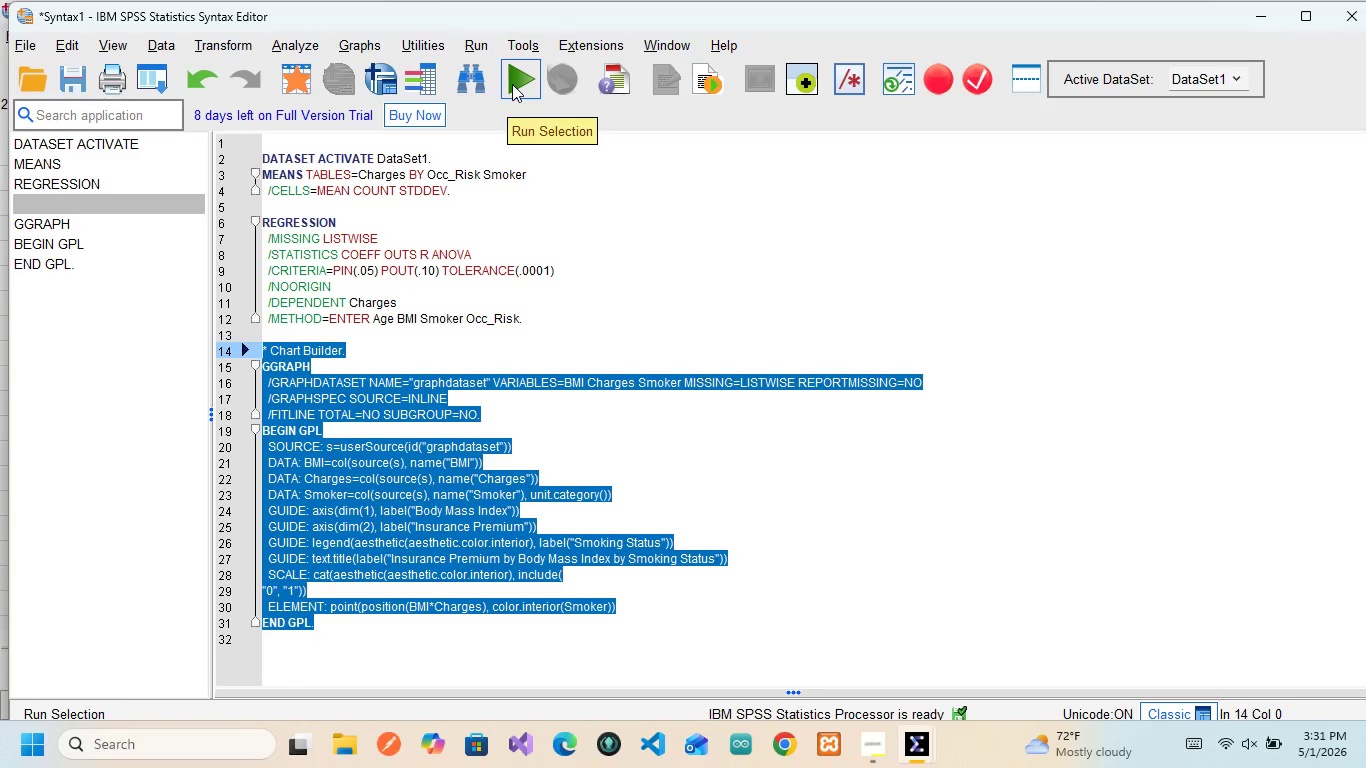 
wait(6.5)
 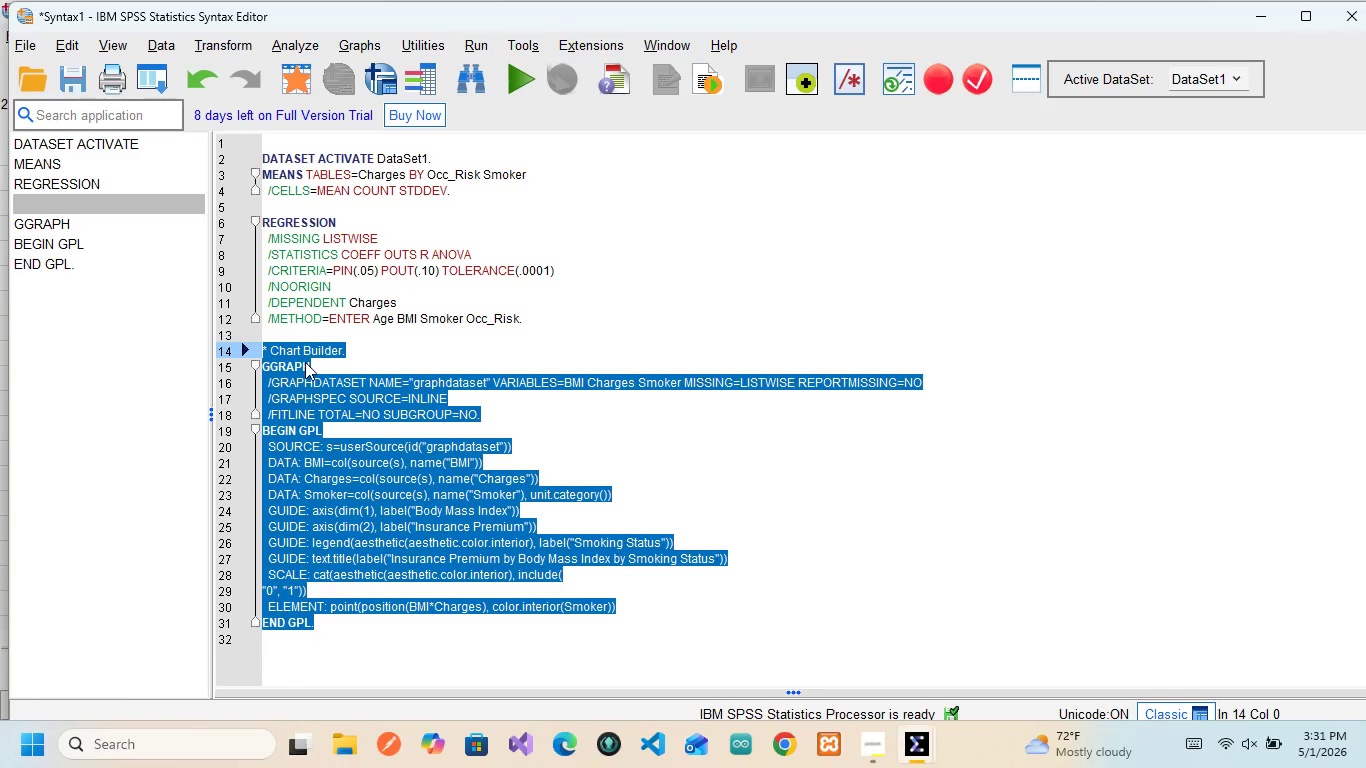 
left_click([512, 84])
 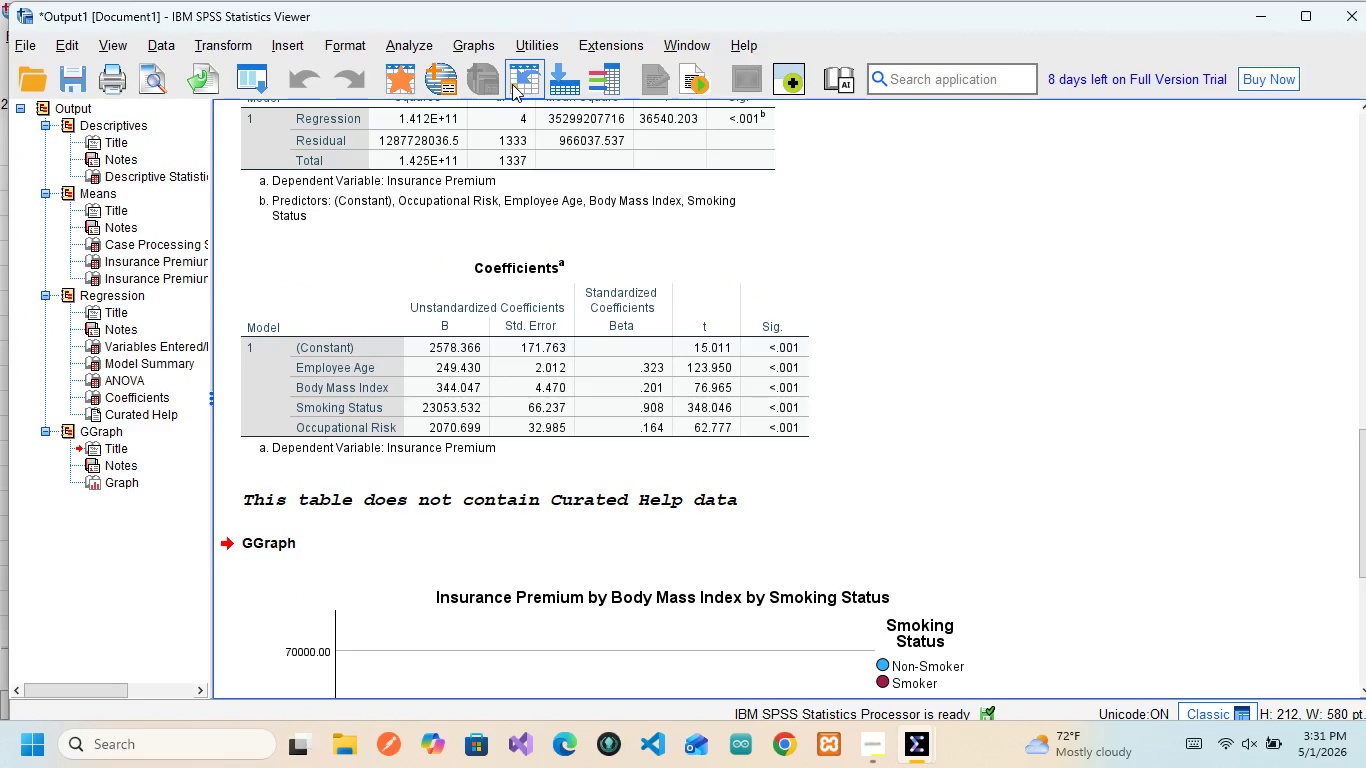 
wait(6.94)
 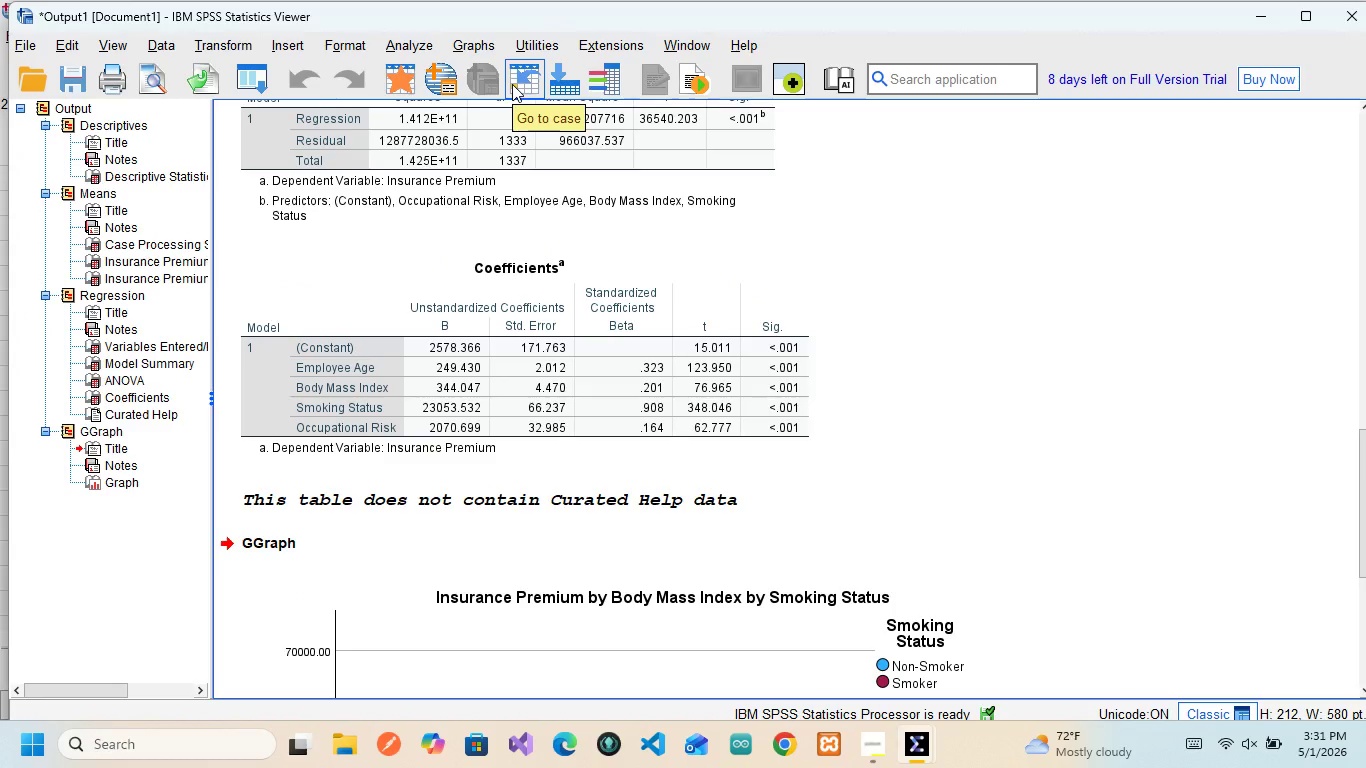 
mouse_move([553, 562])
 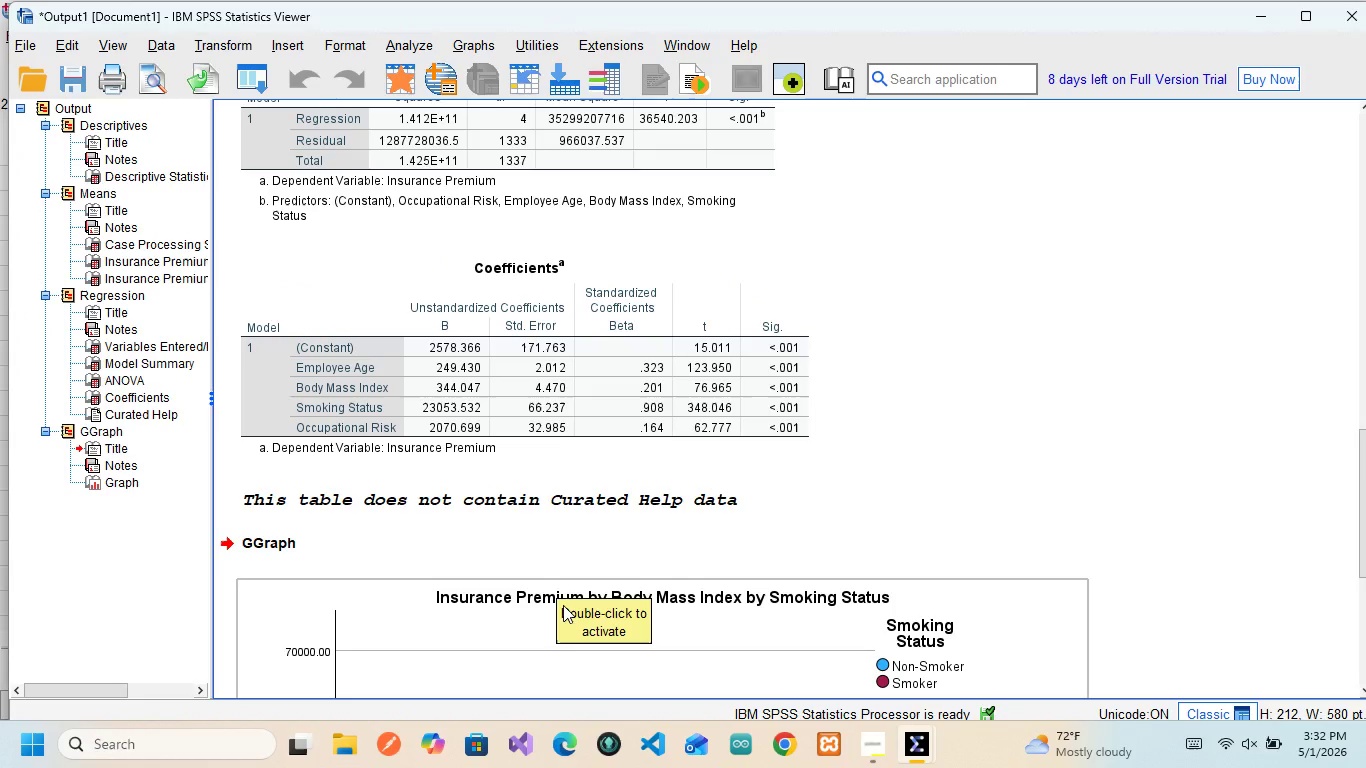 
scroll: coordinate [563, 605], scroll_direction: down, amount: 3.0
 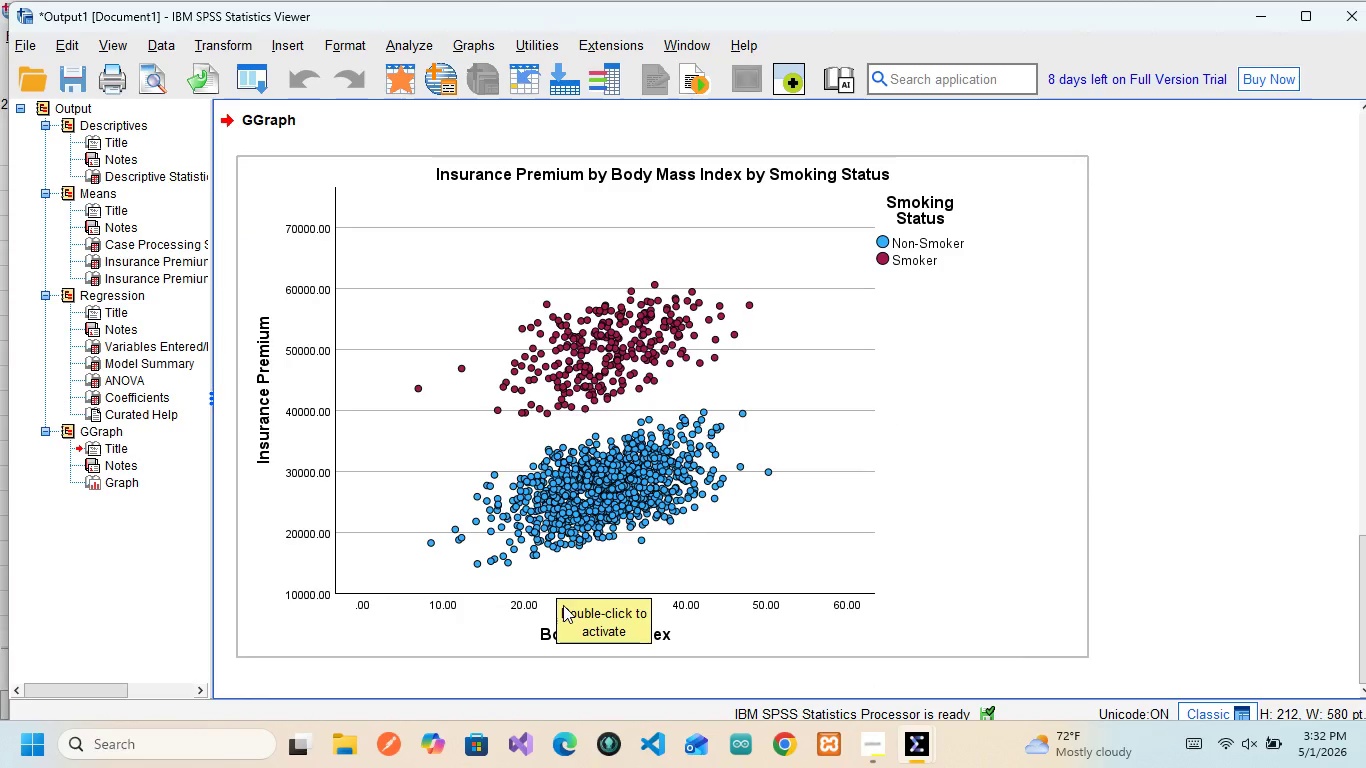 
scroll: coordinate [563, 605], scroll_direction: none, amount: 0.0
 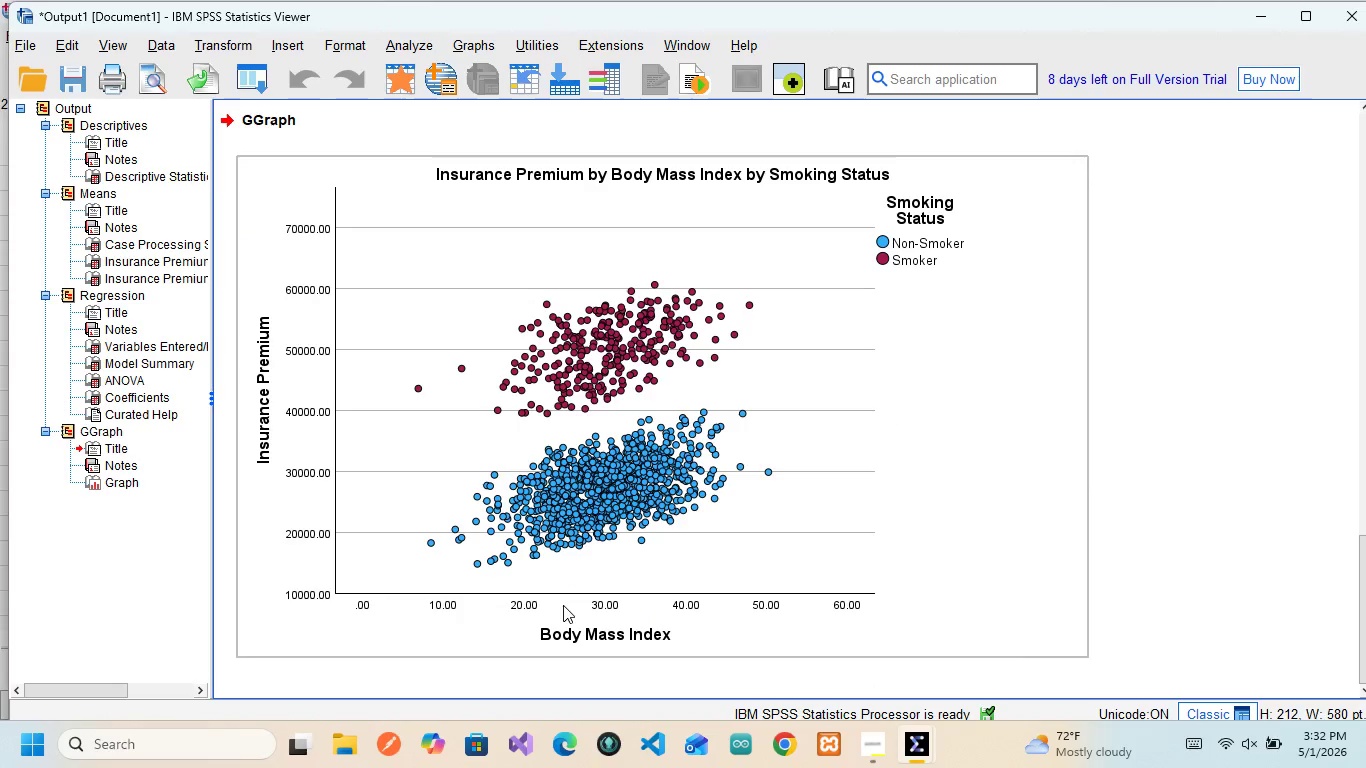 
scroll: coordinate [563, 605], scroll_direction: down, amount: 1.0
 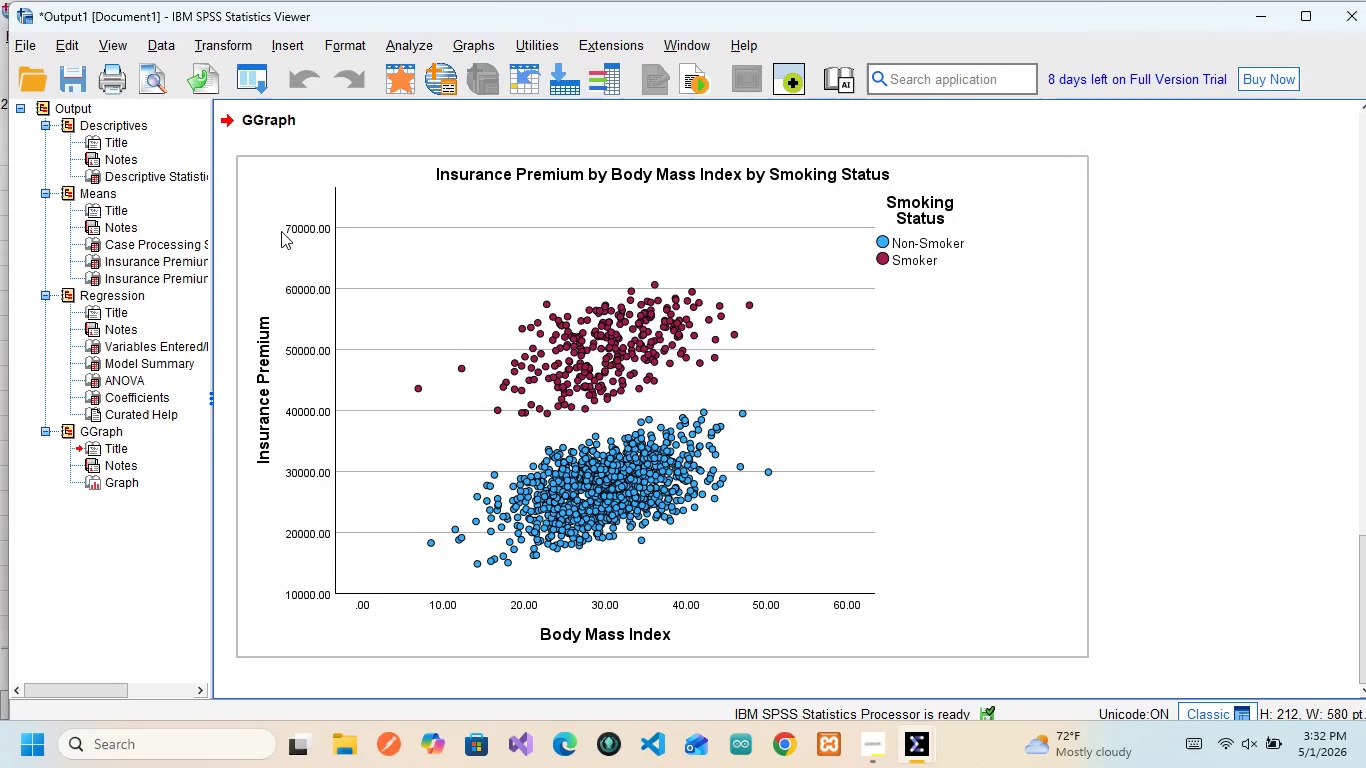 
wait(33.13)
 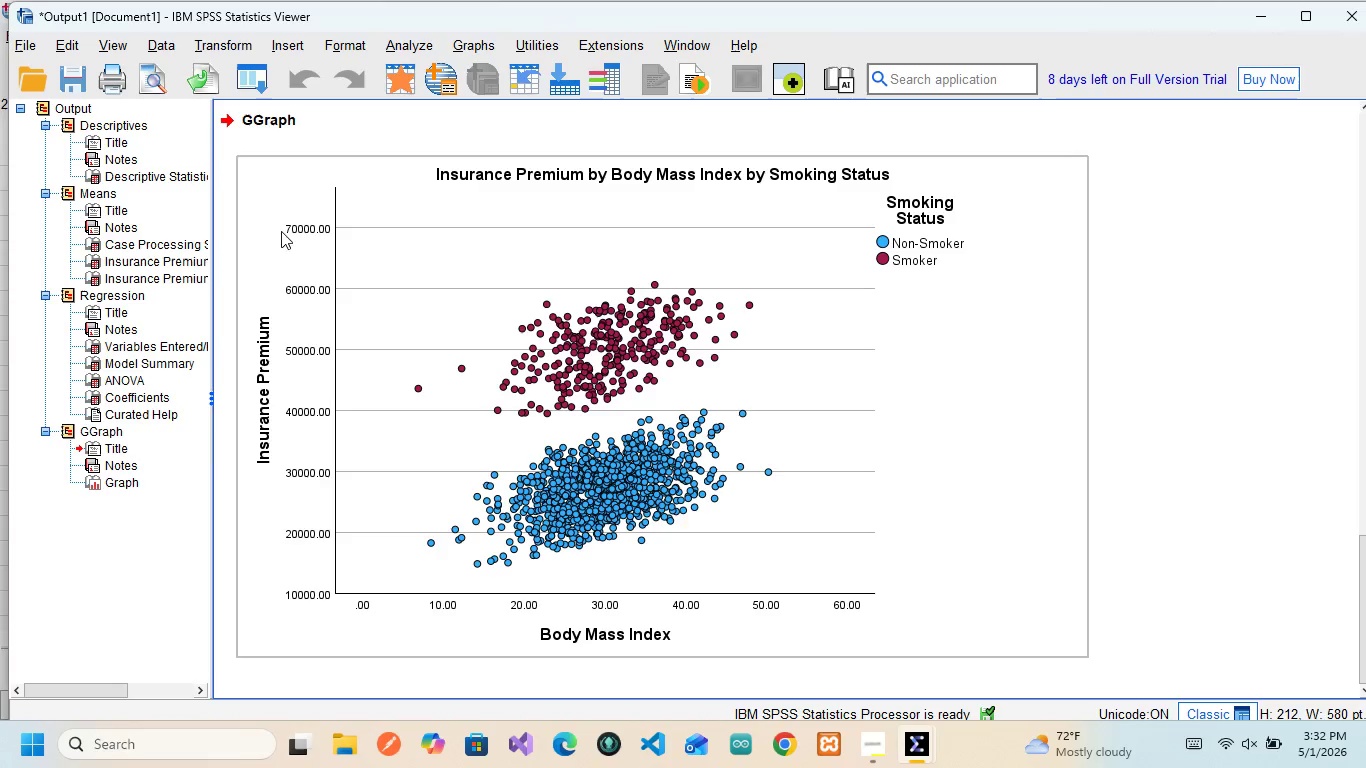 
mouse_move([597, 609])
 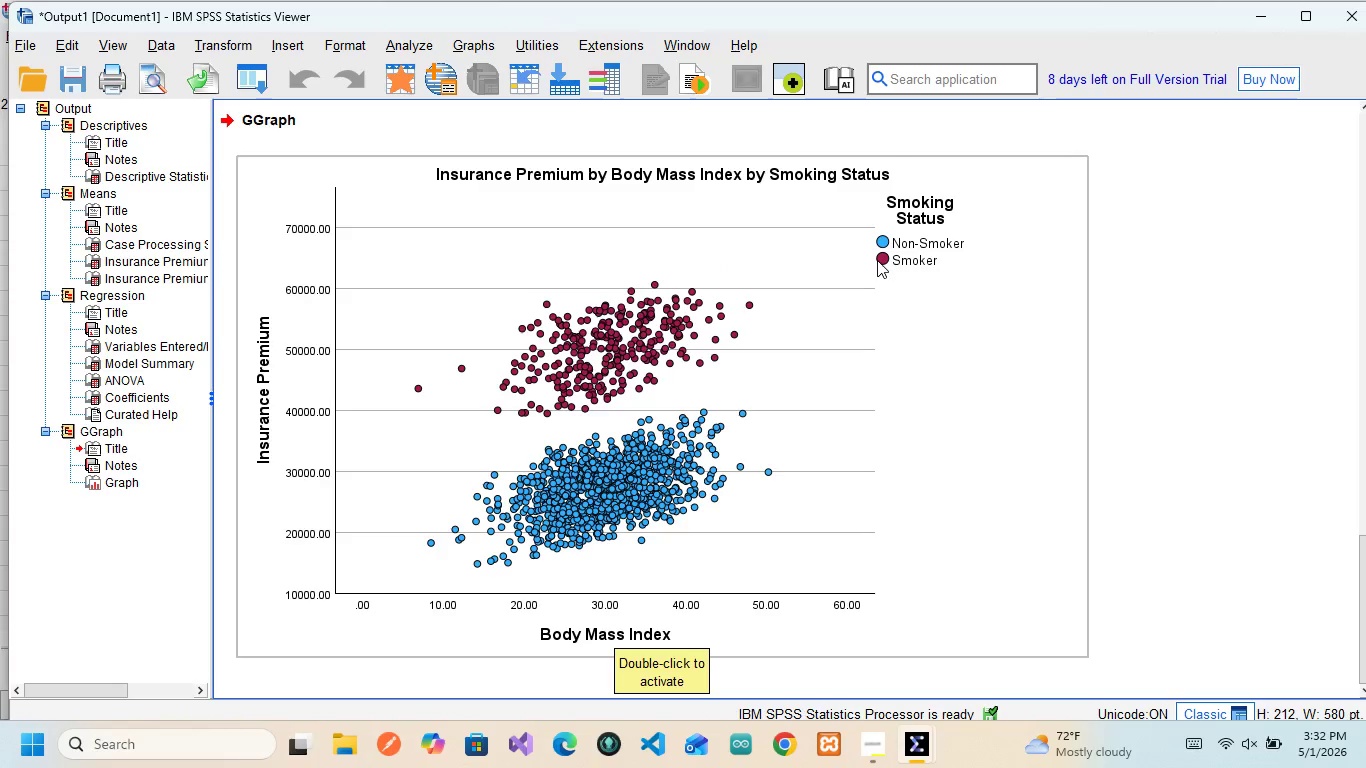 
wait(6.61)
 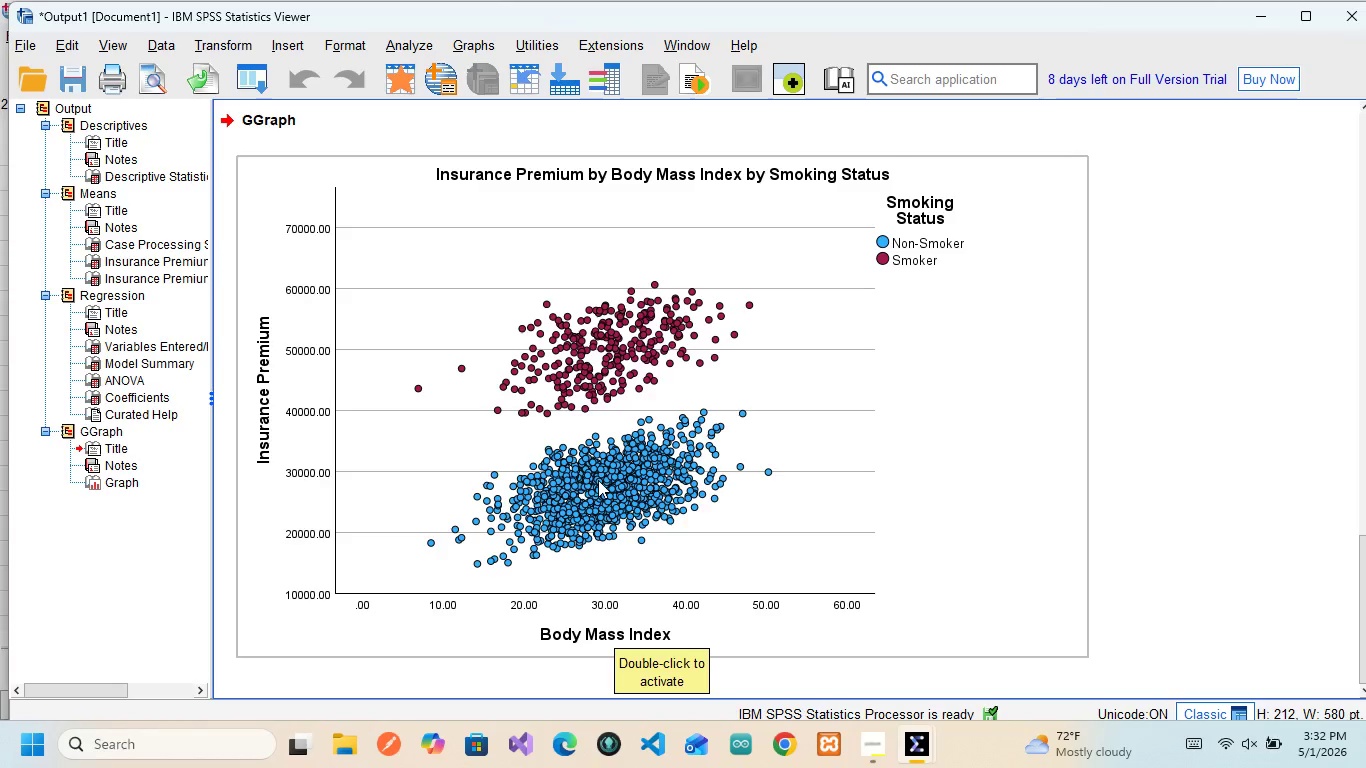 
double_click([658, 367])
 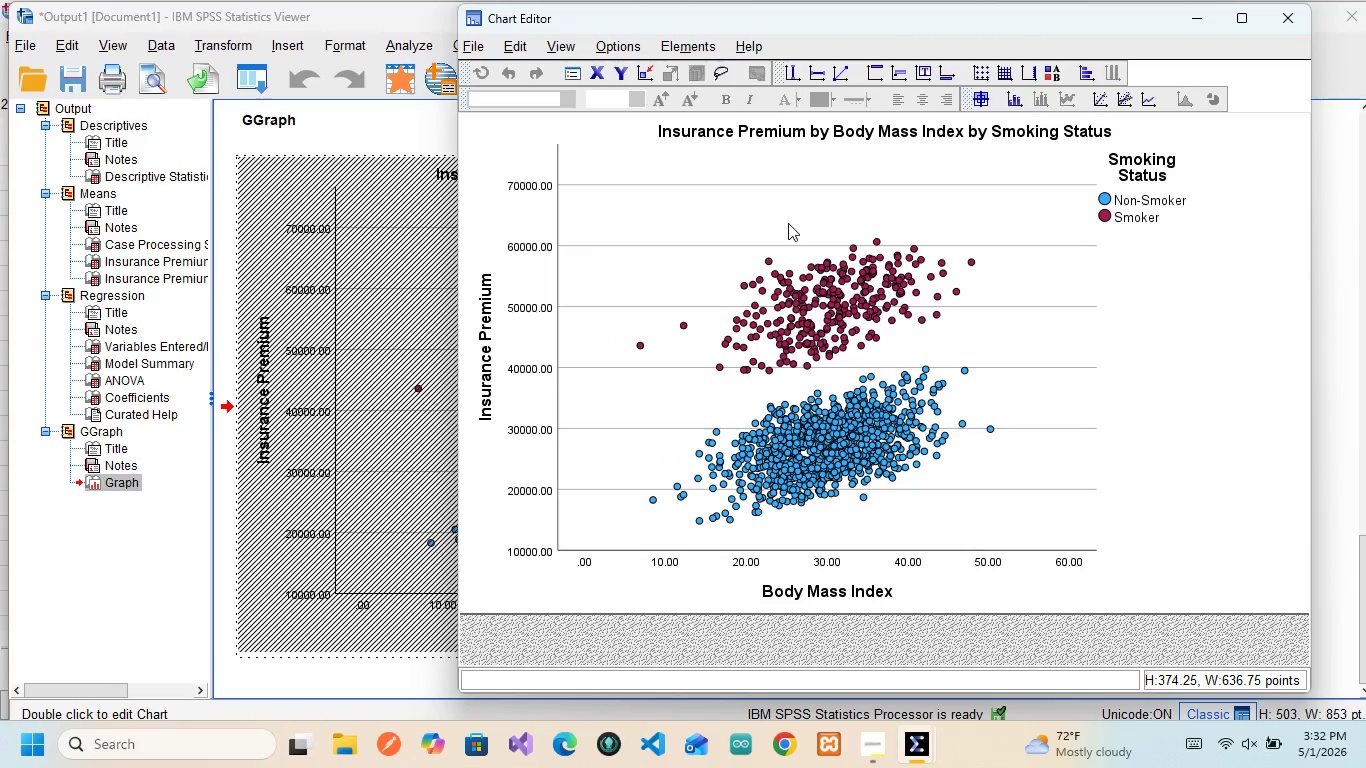 
wait(9.34)
 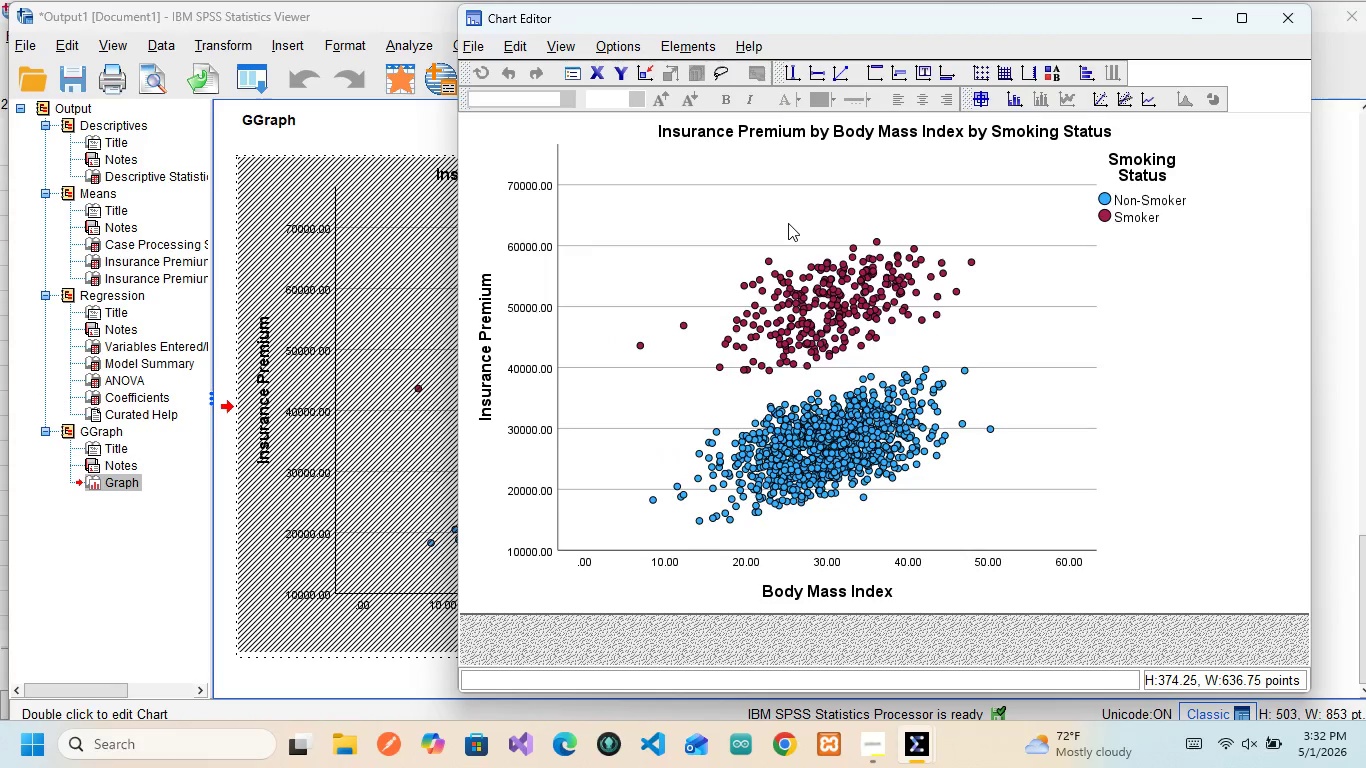 
left_click([1013, 109])
 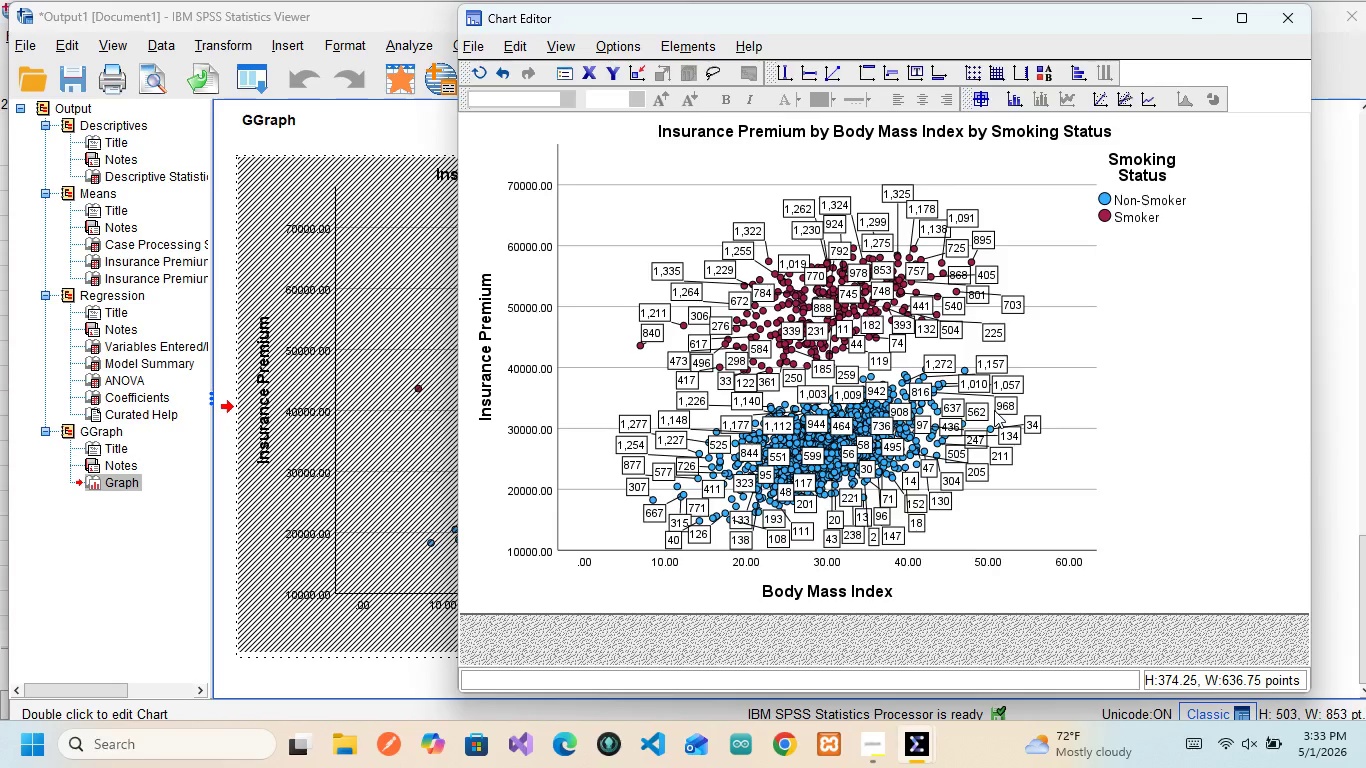 
wait(12.72)
 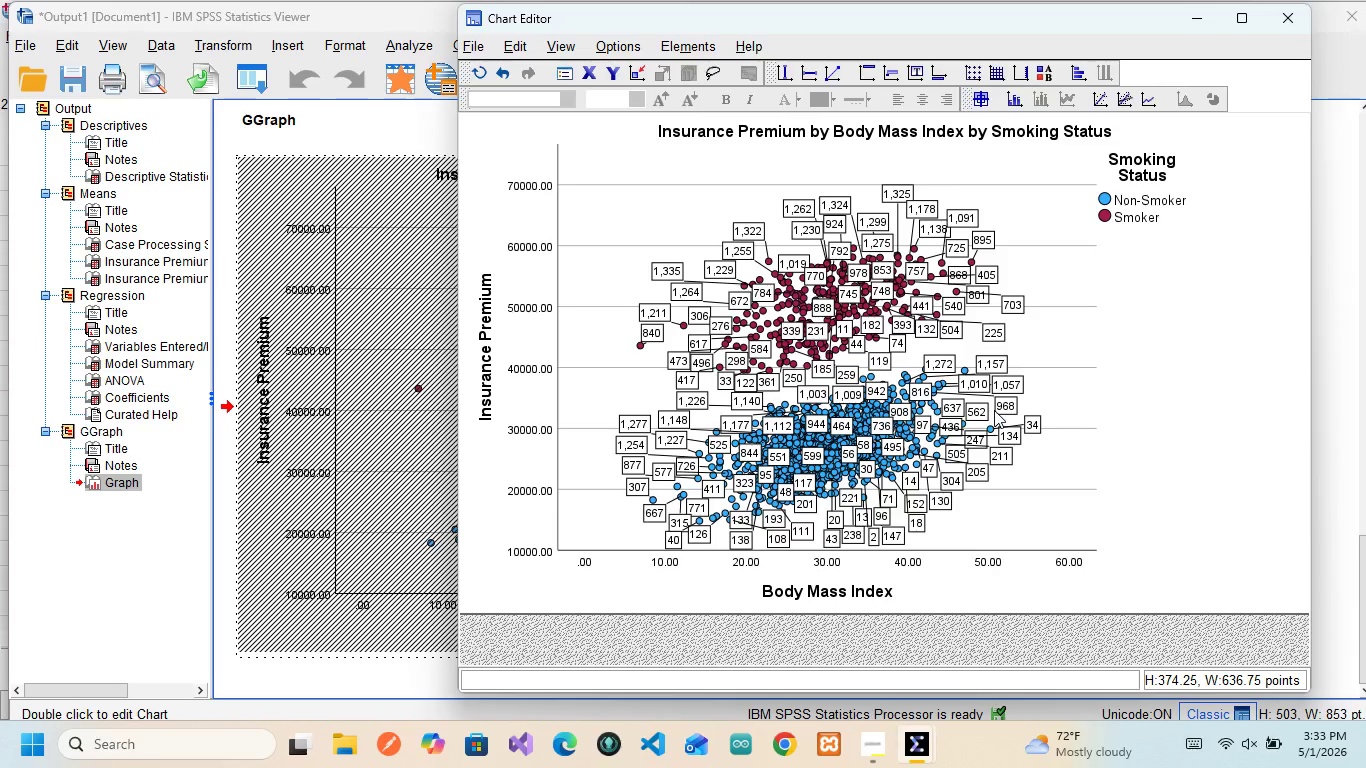 
left_click([1016, 93])
 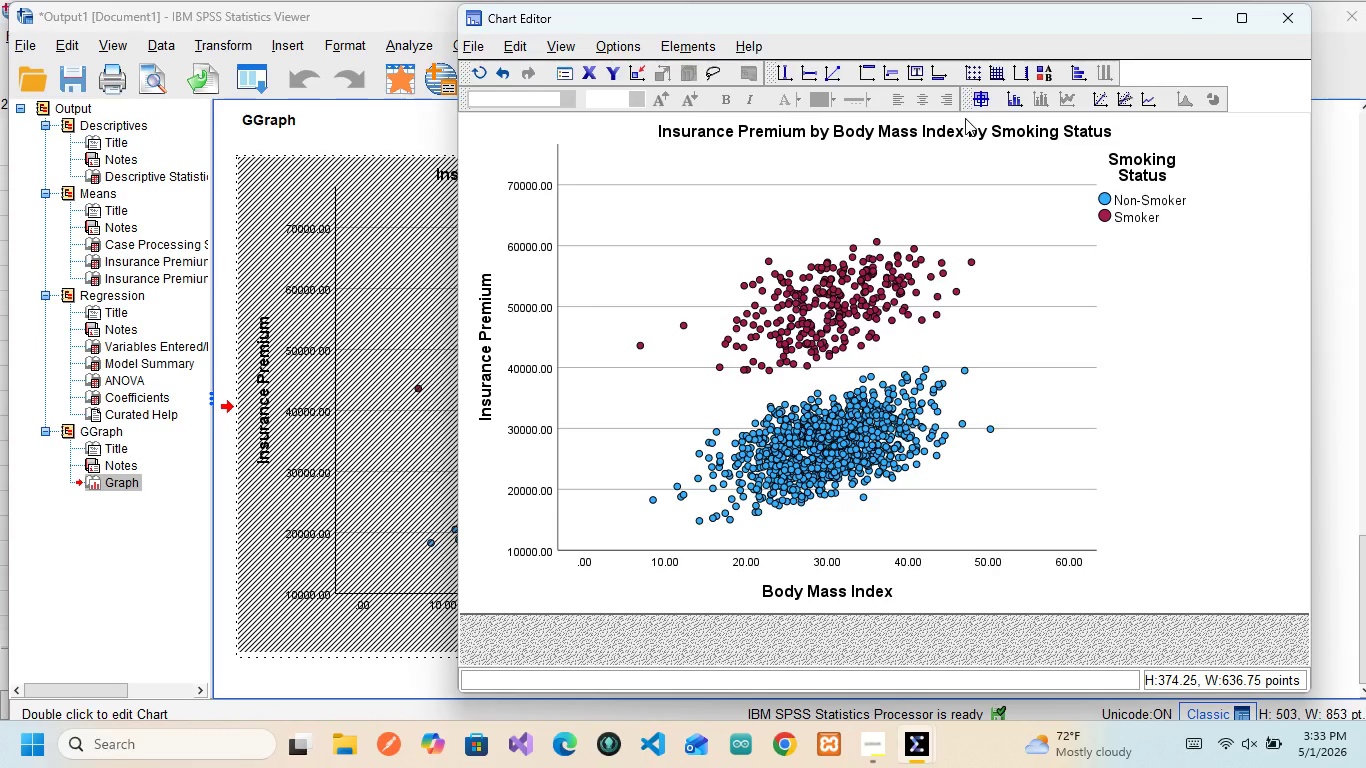 
left_click([977, 101])
 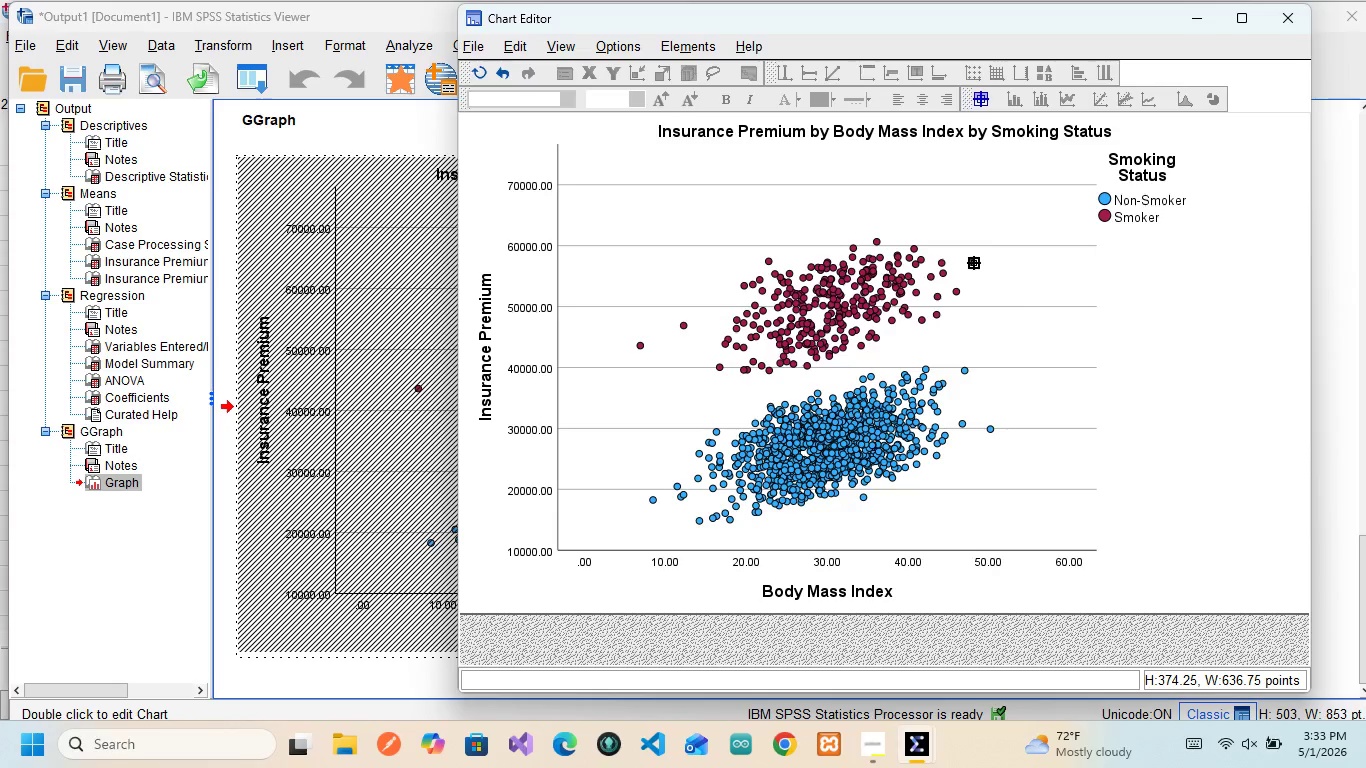 
left_click([973, 262])
 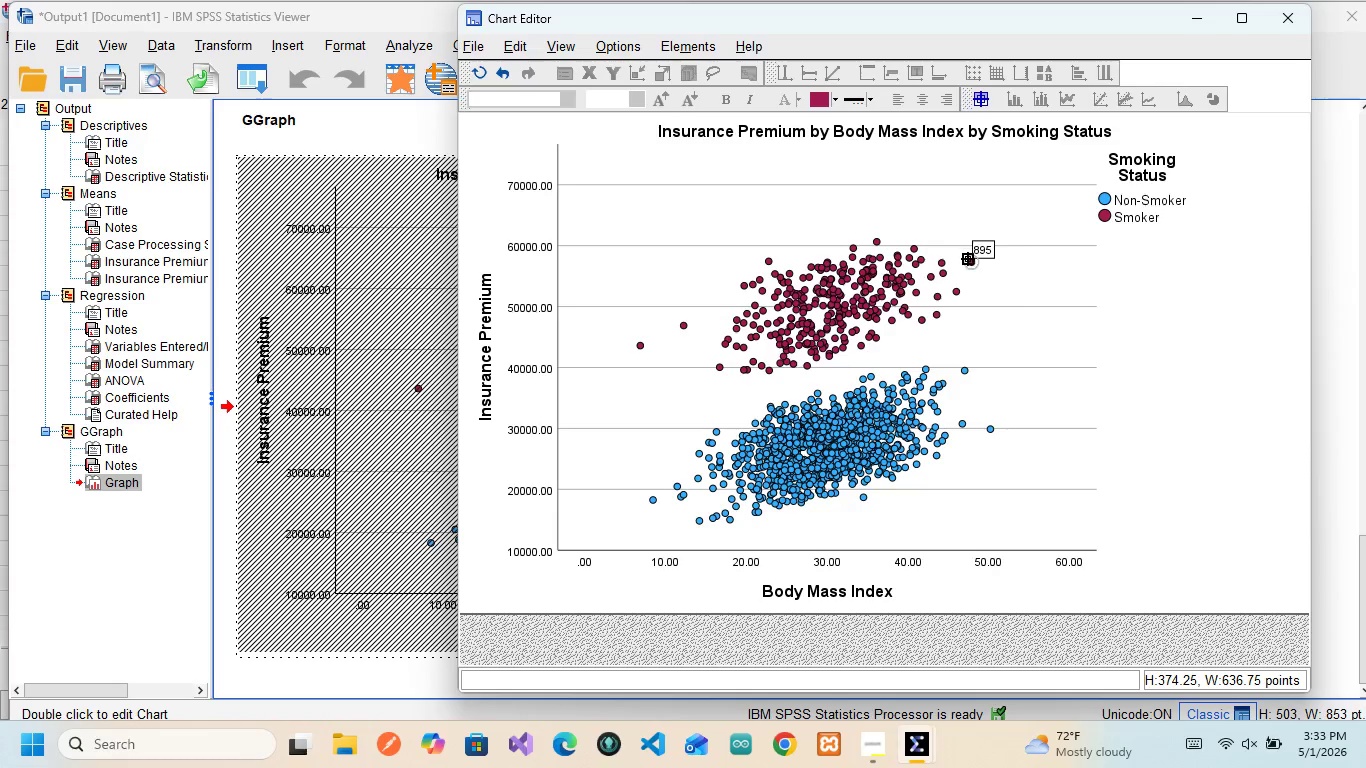 
left_click([973, 258])
 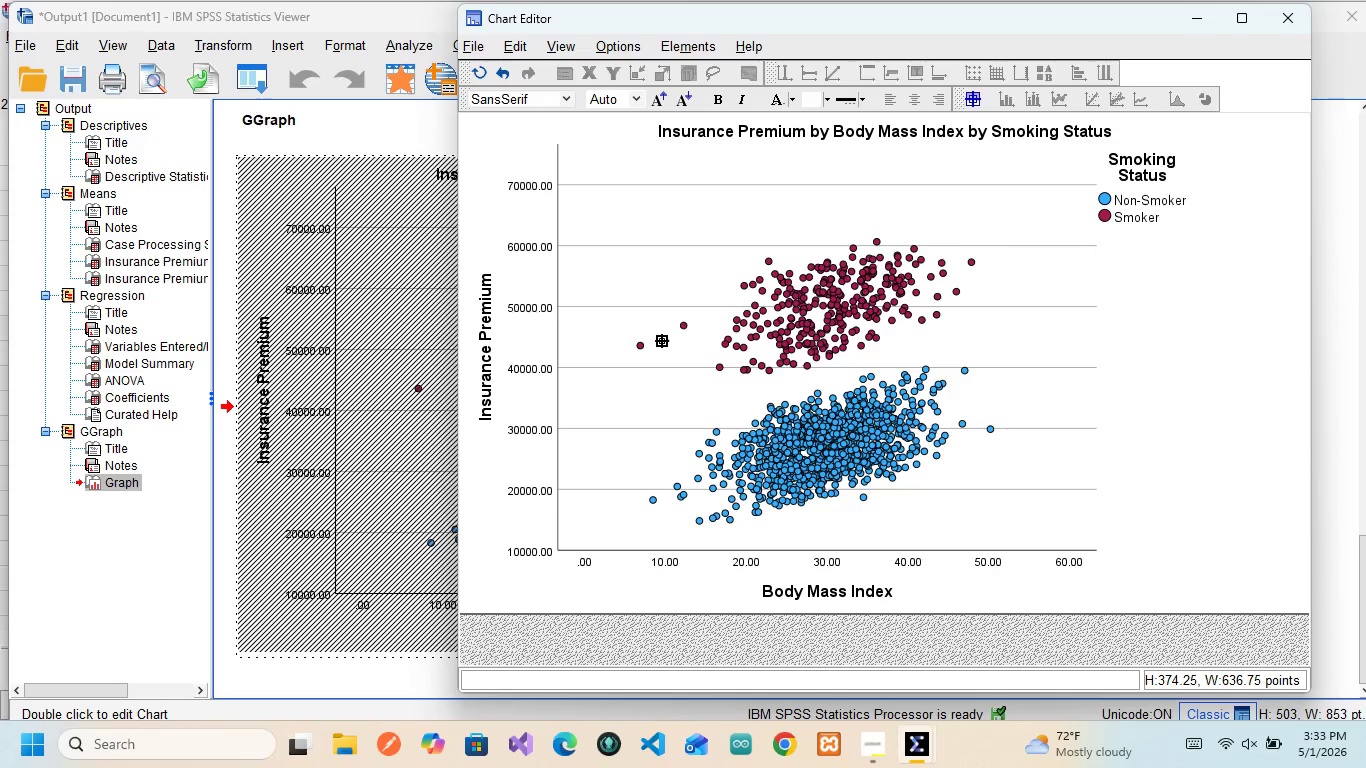 
left_click([637, 346])
 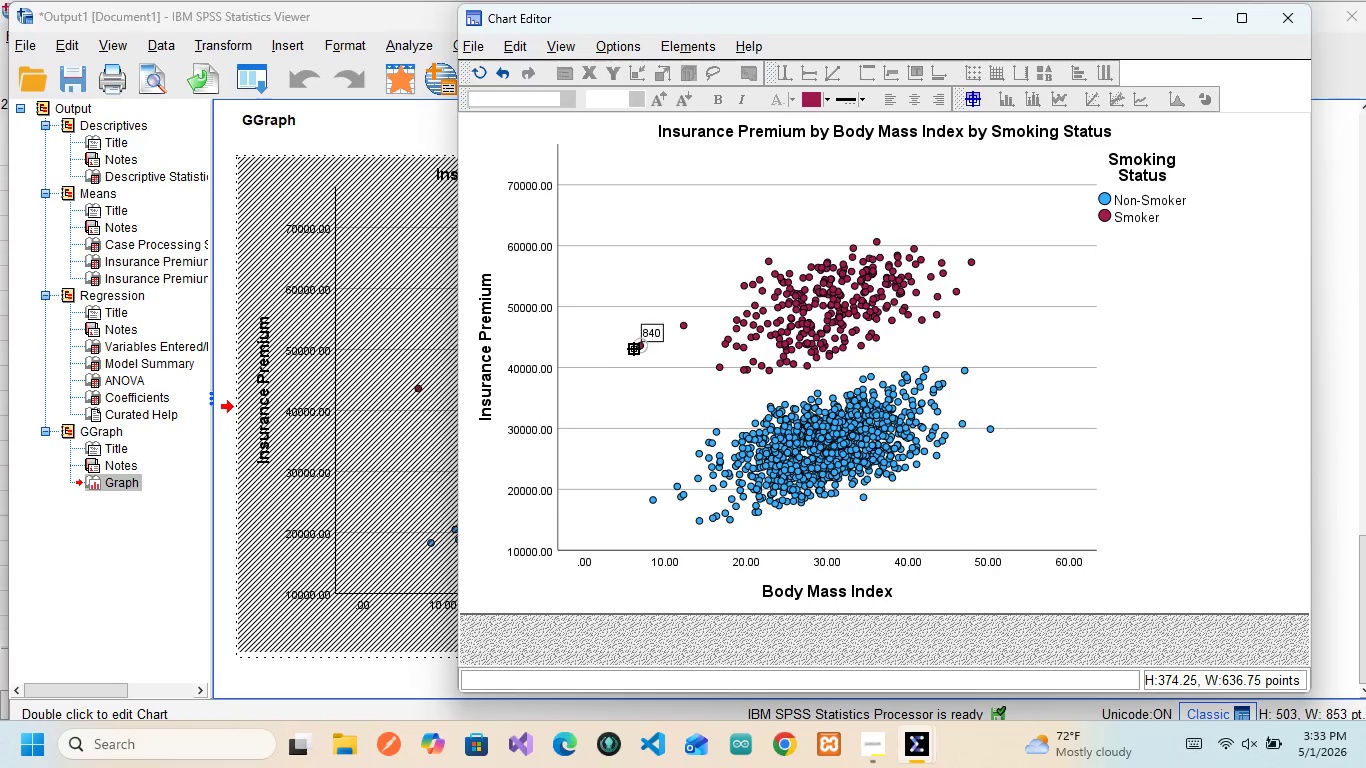 
wait(7.03)
 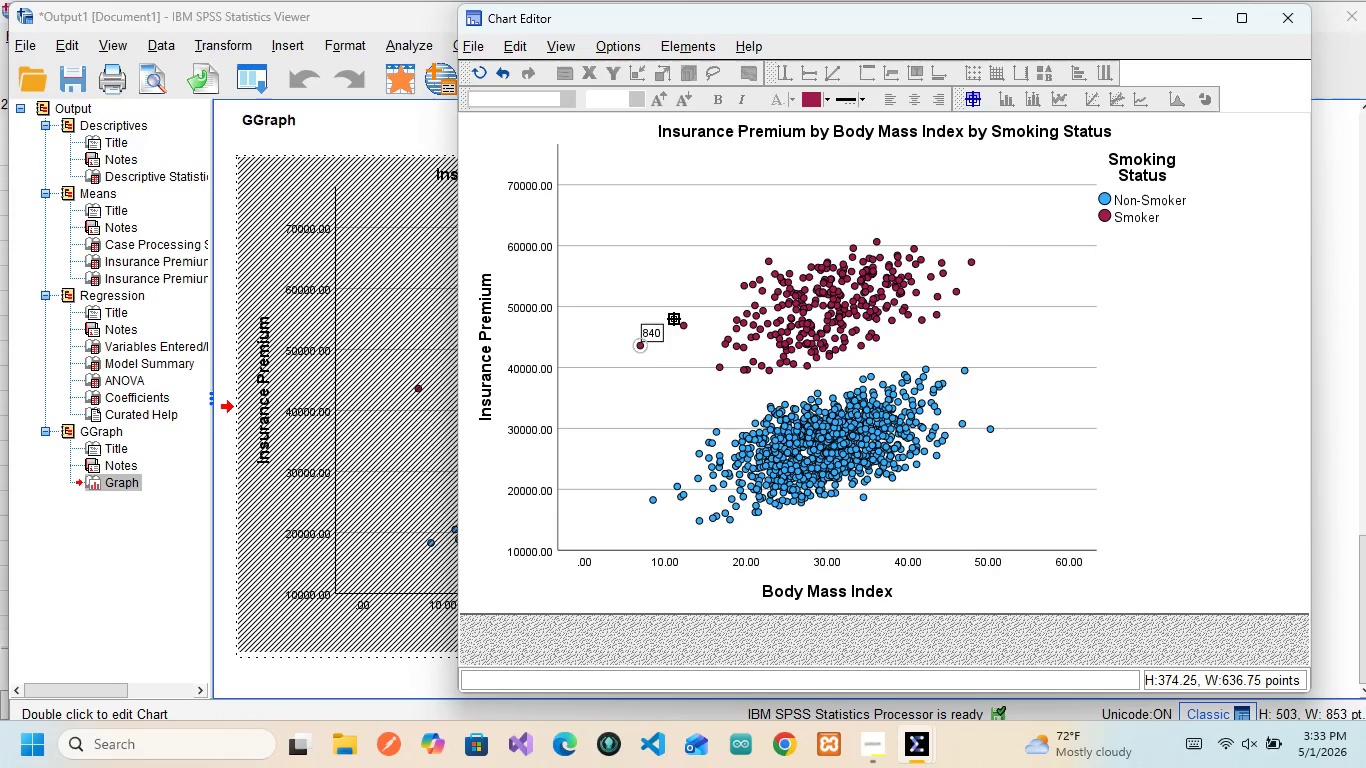 
left_click([639, 344])
 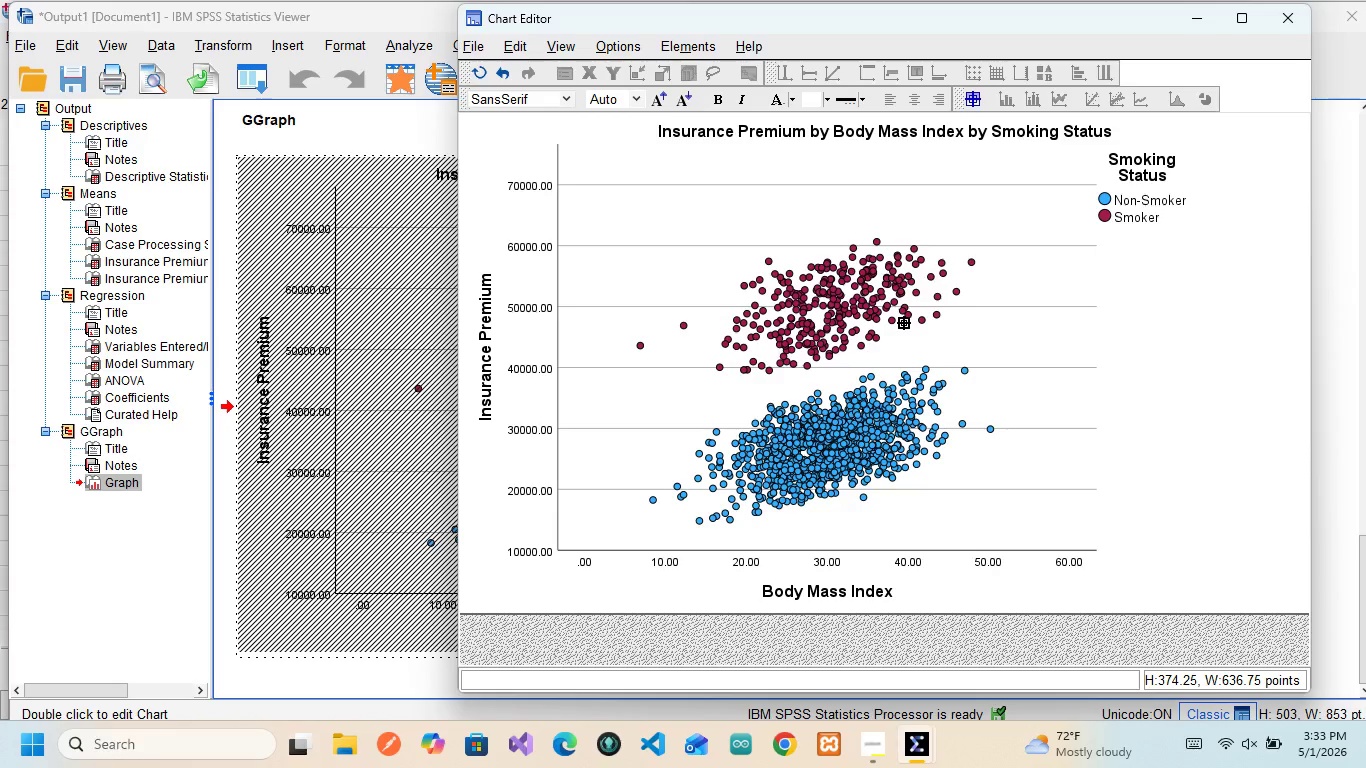 
left_click([920, 320])
 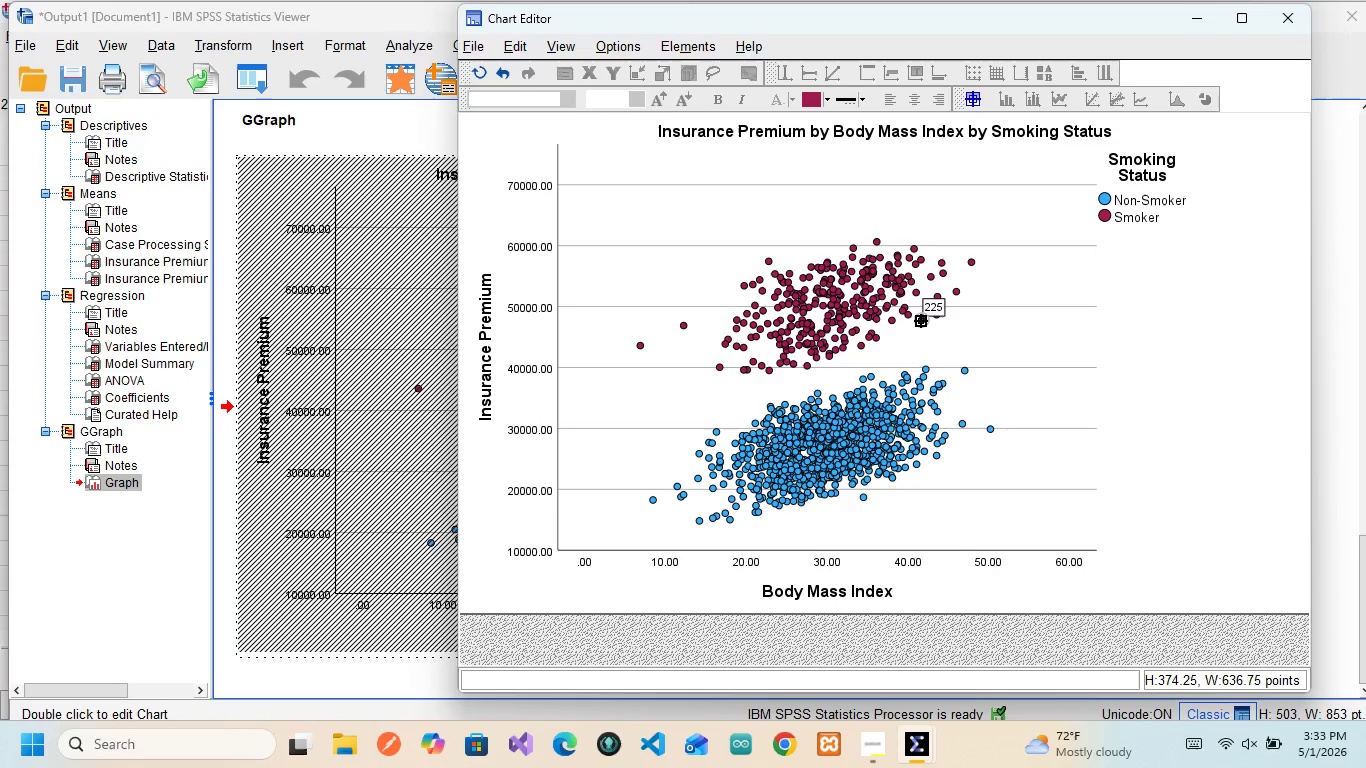 
left_click([920, 320])
 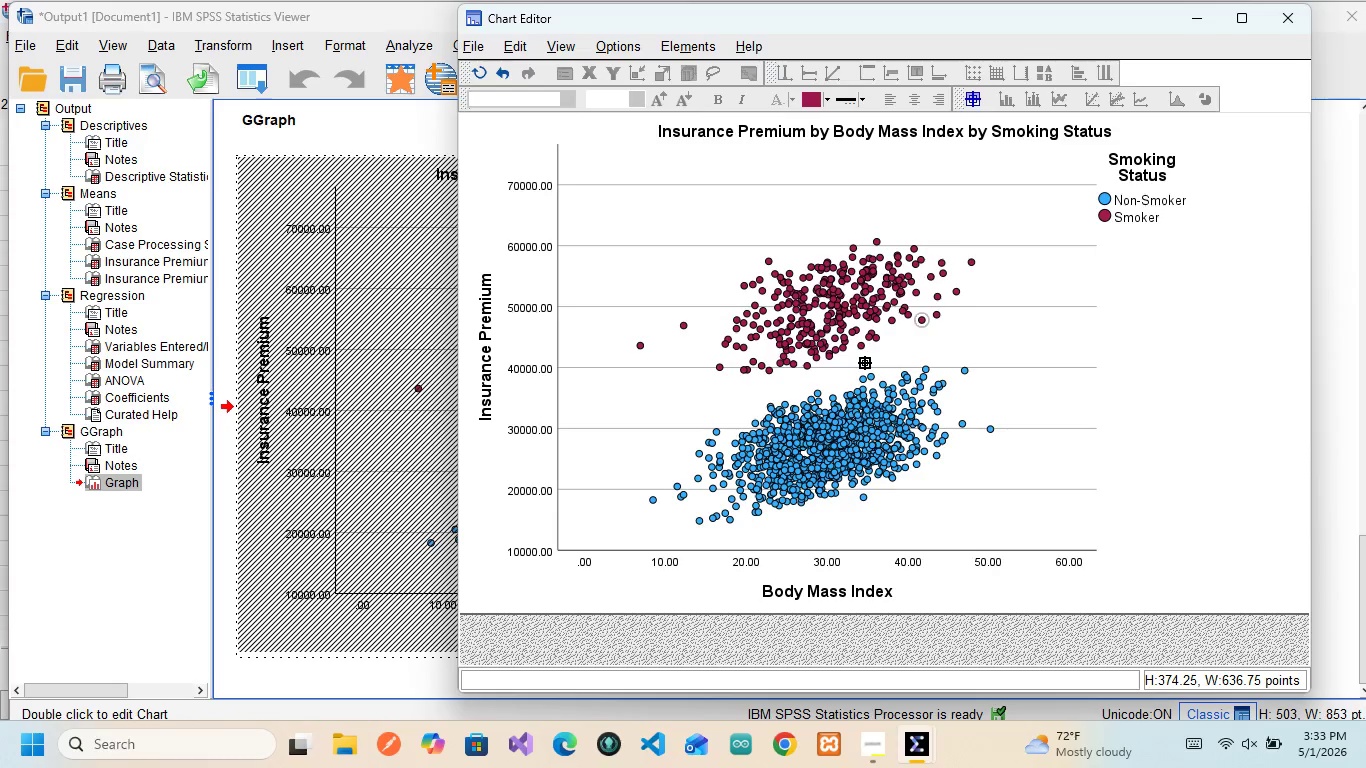 
wait(11.75)
 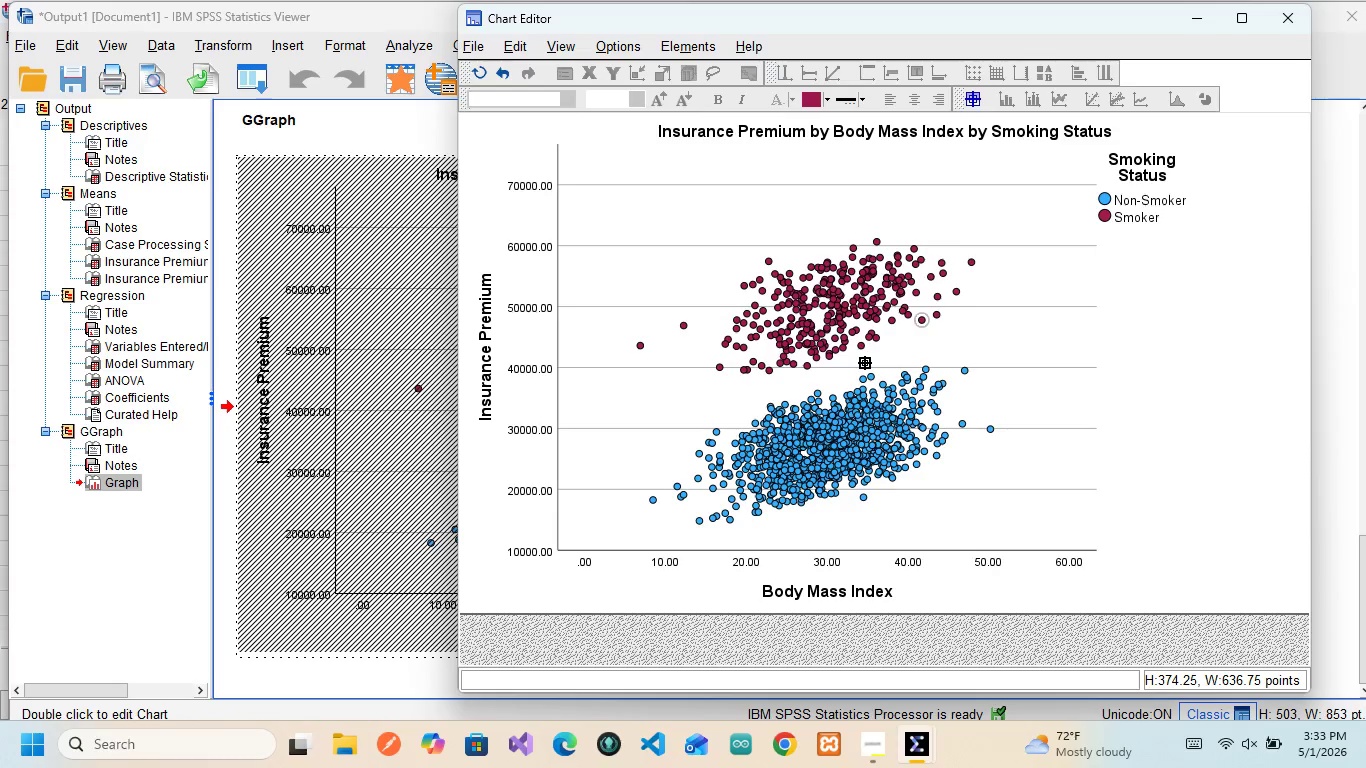 
left_click([968, 106])
 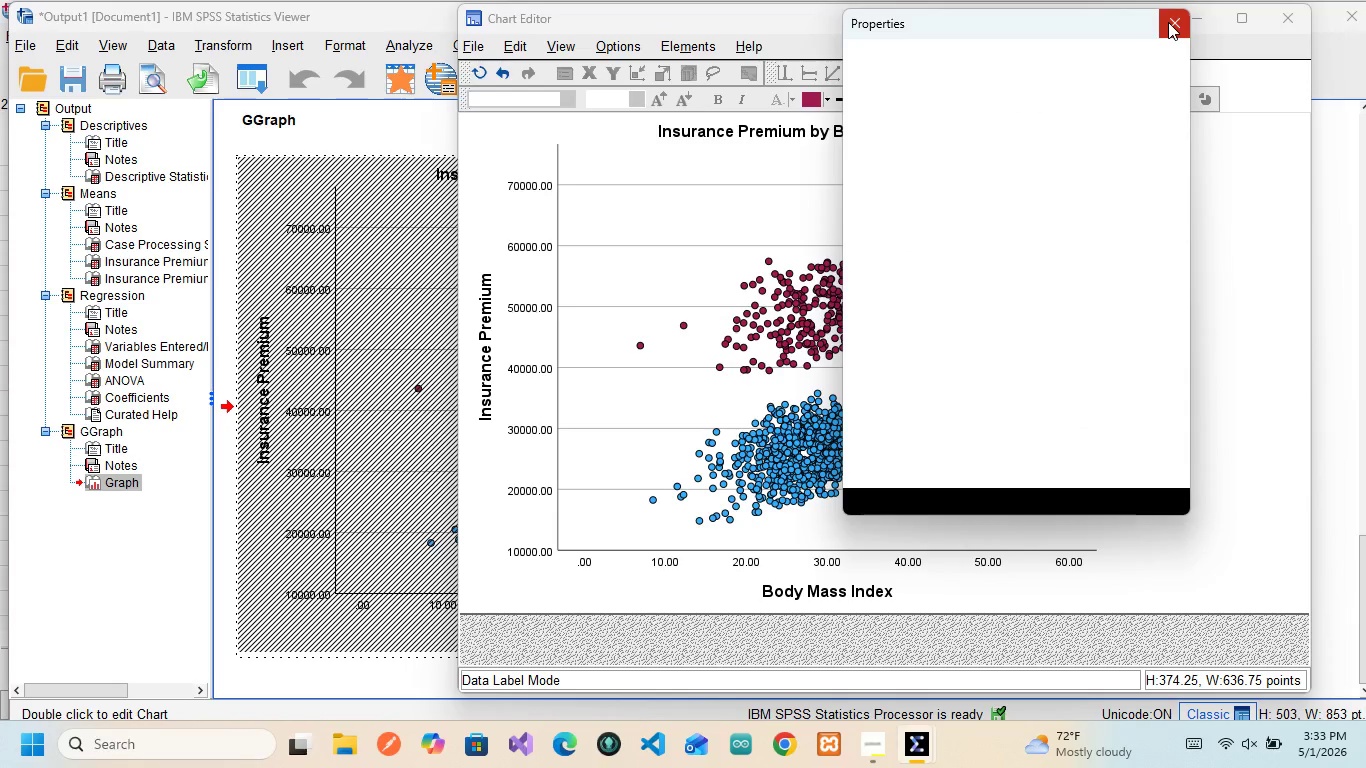 
left_click([1168, 22])
 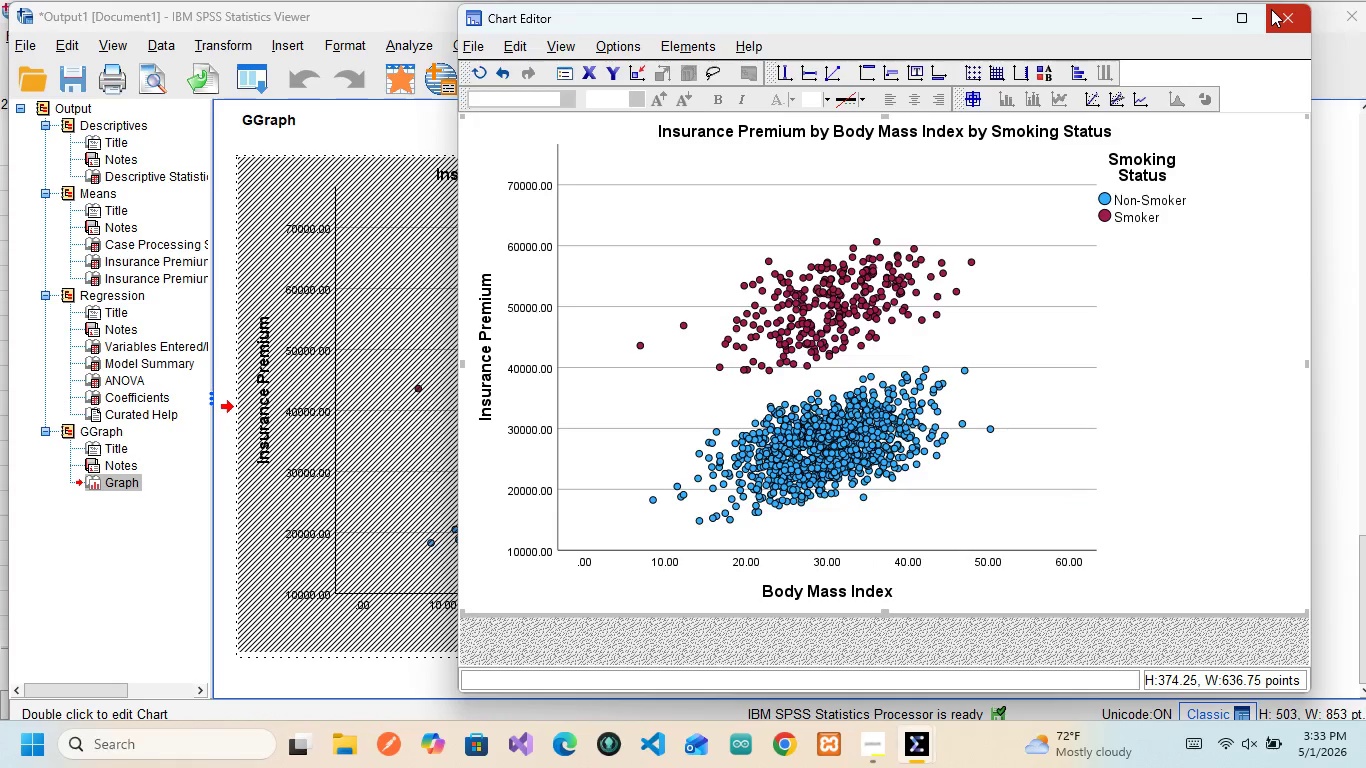 
left_click([1271, 9])
 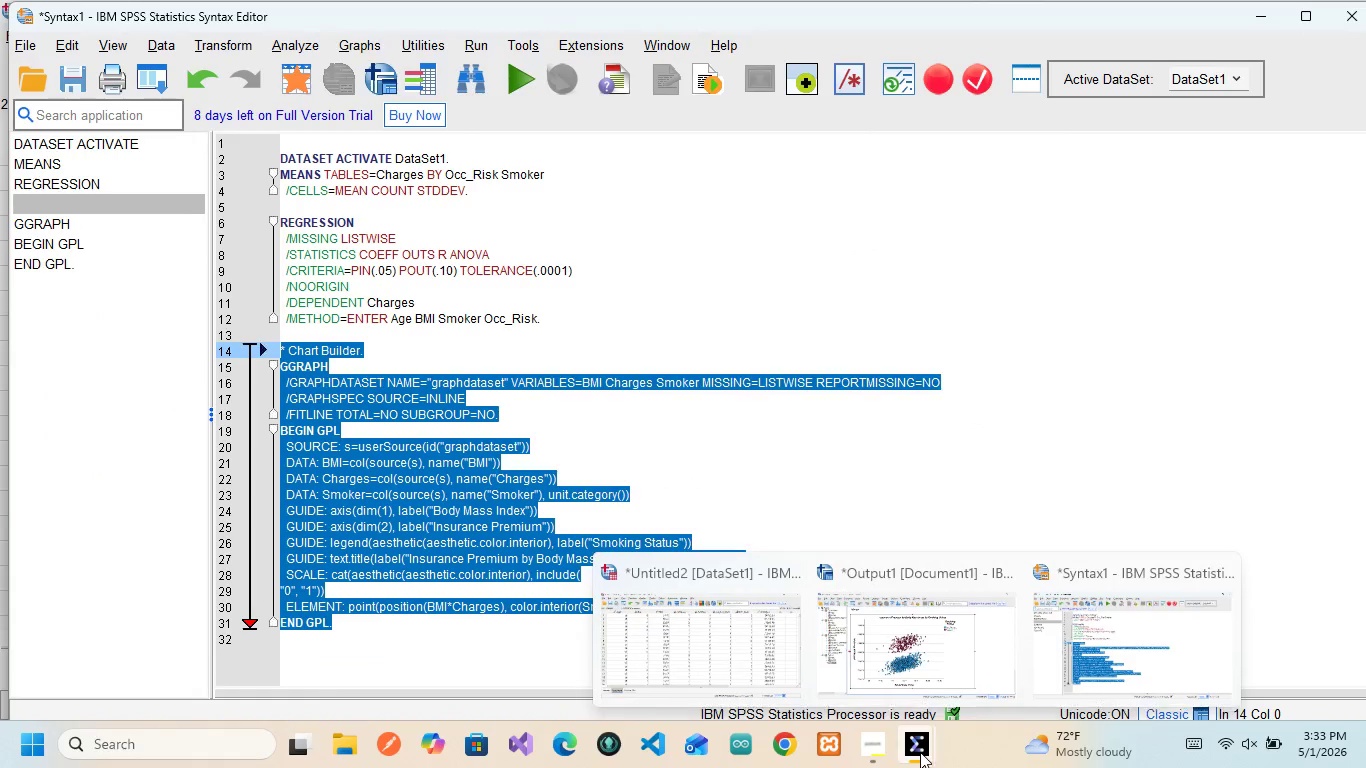 
left_click([926, 648])
 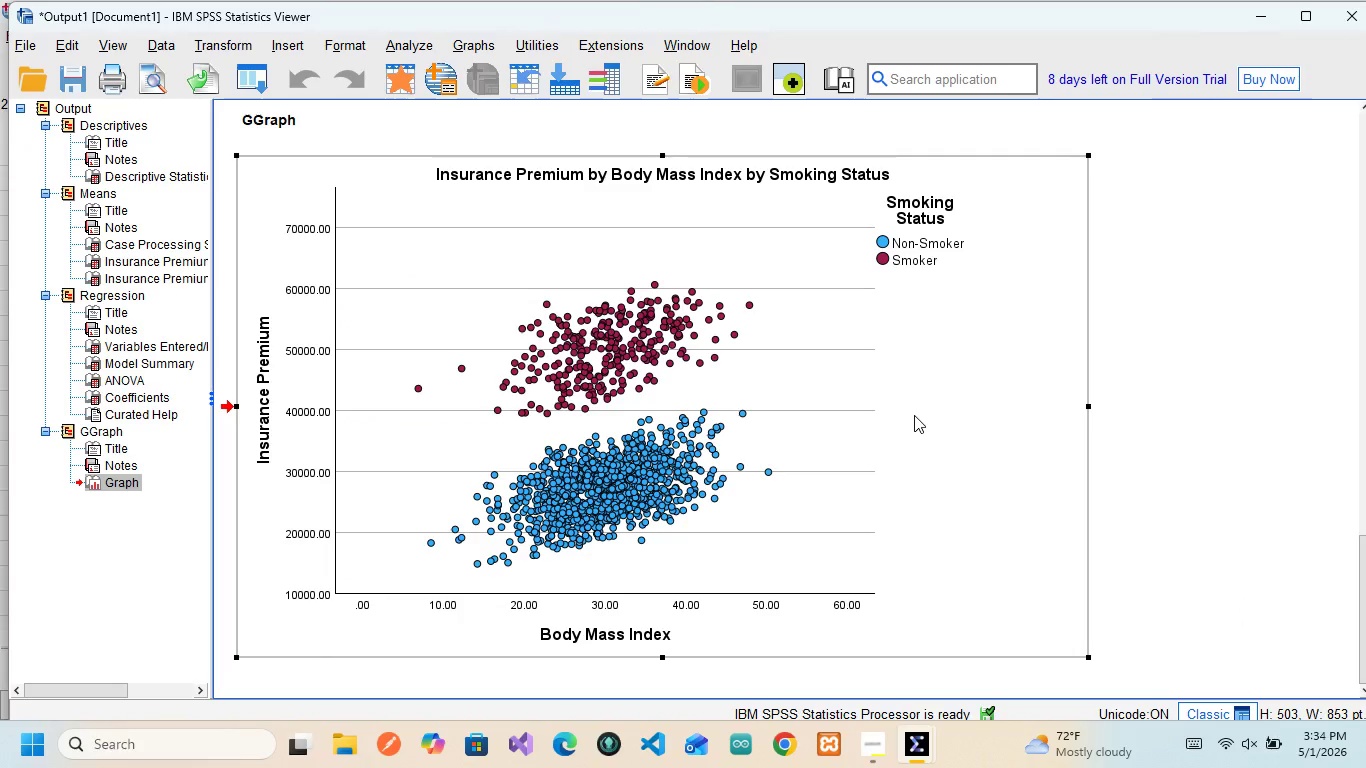 
scroll: coordinate [914, 415], scroll_direction: down, amount: 4.0
 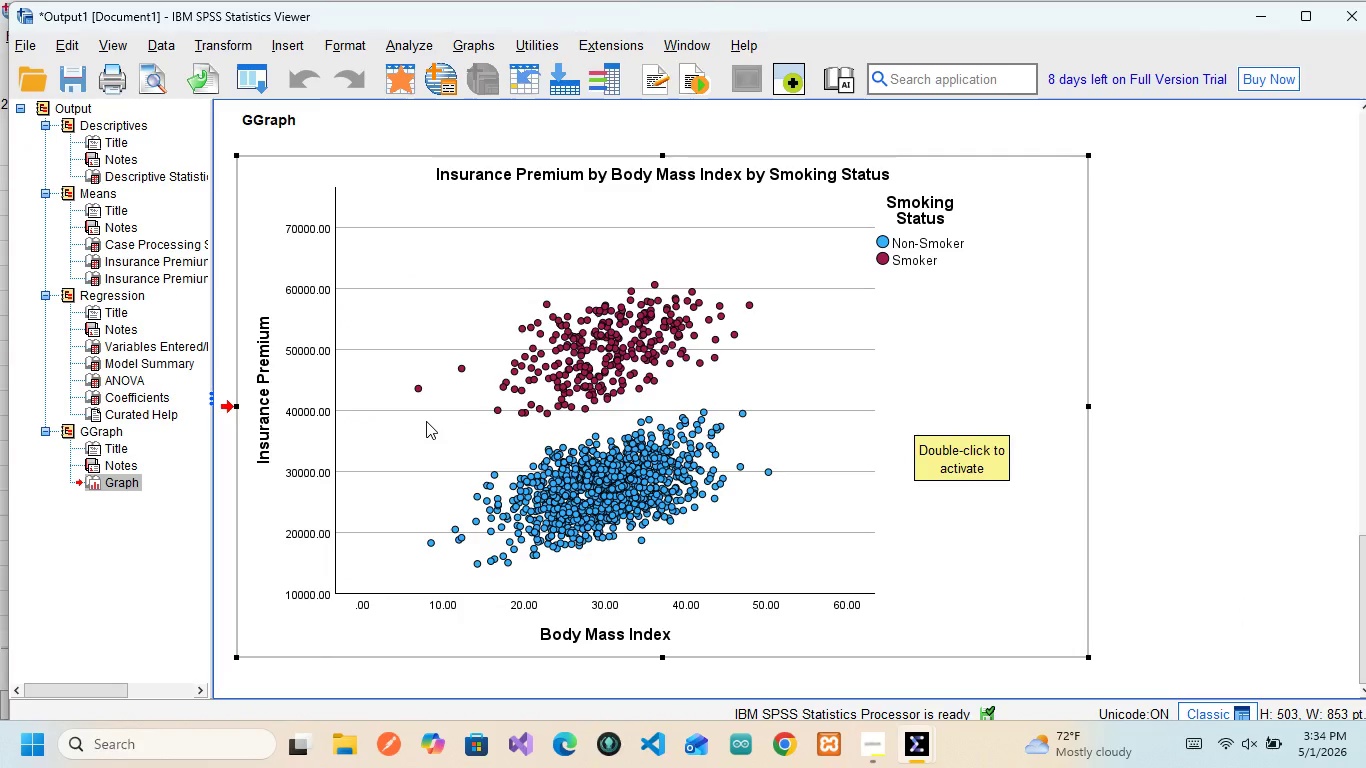 
wait(5.09)
 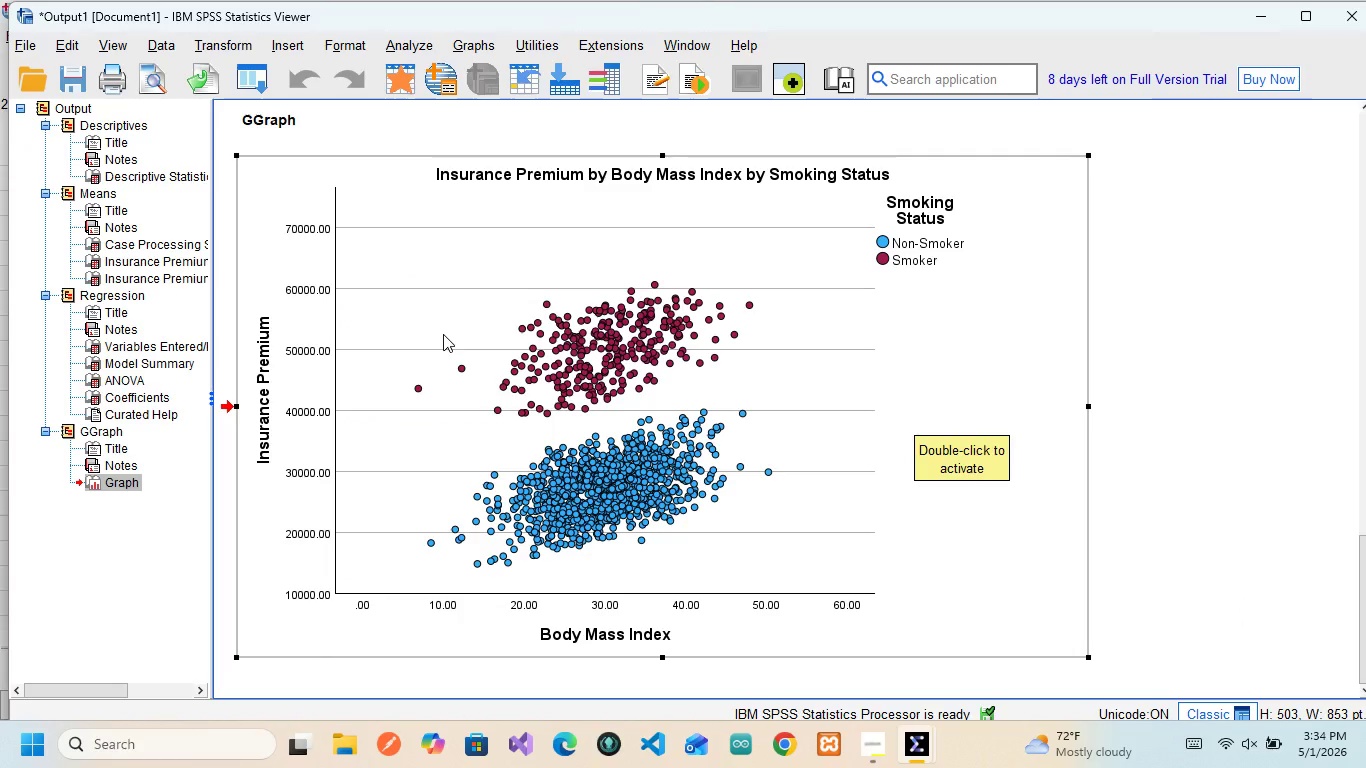 
scroll: coordinate [357, 356], scroll_direction: up, amount: 2.0
 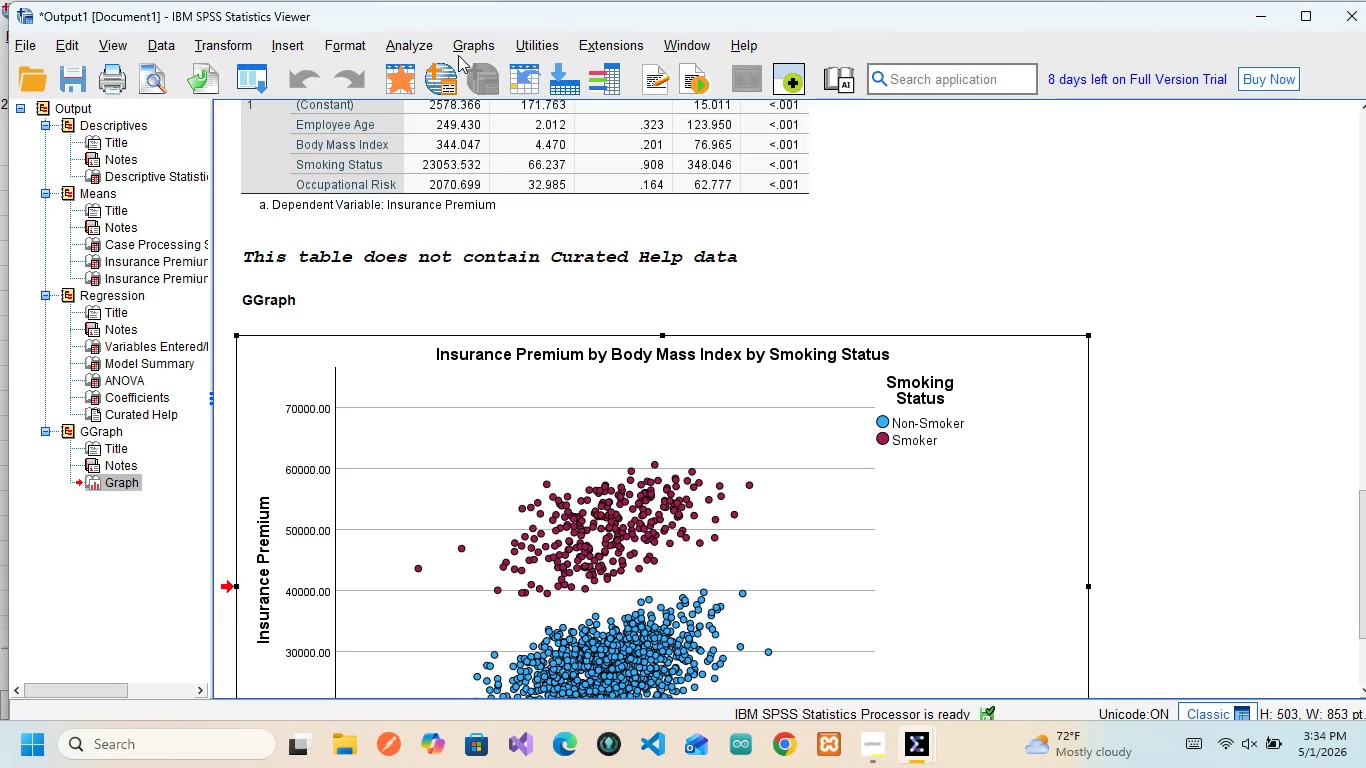 
wait(8.91)
 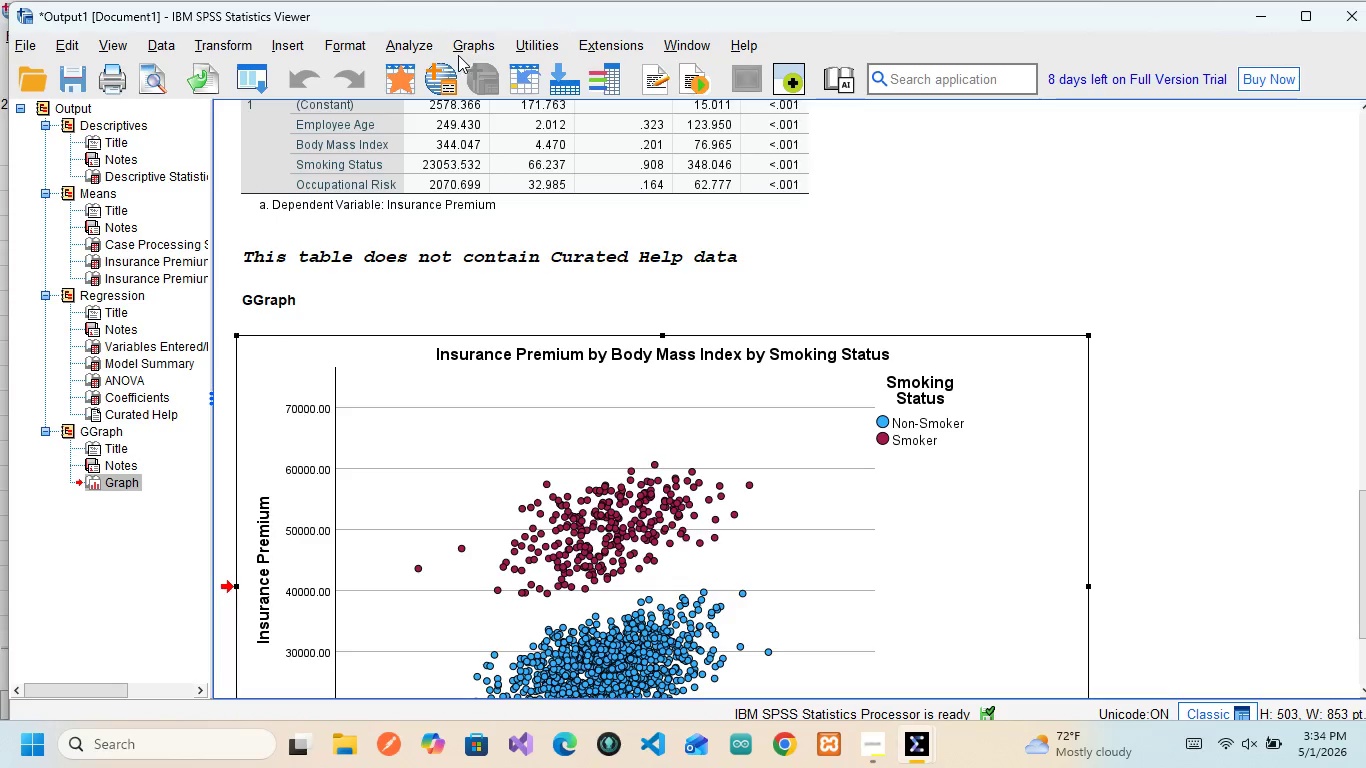 
left_click([466, 38])
 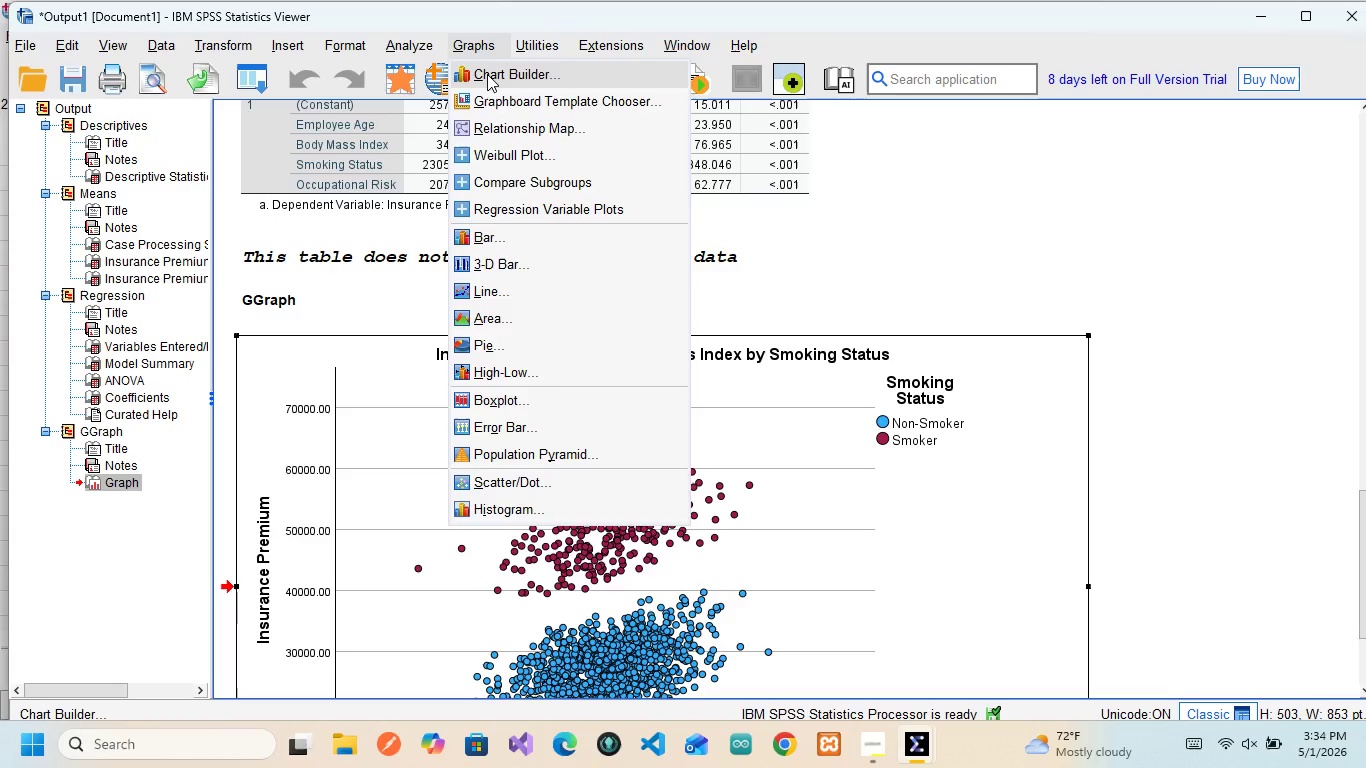 
left_click([487, 74])
 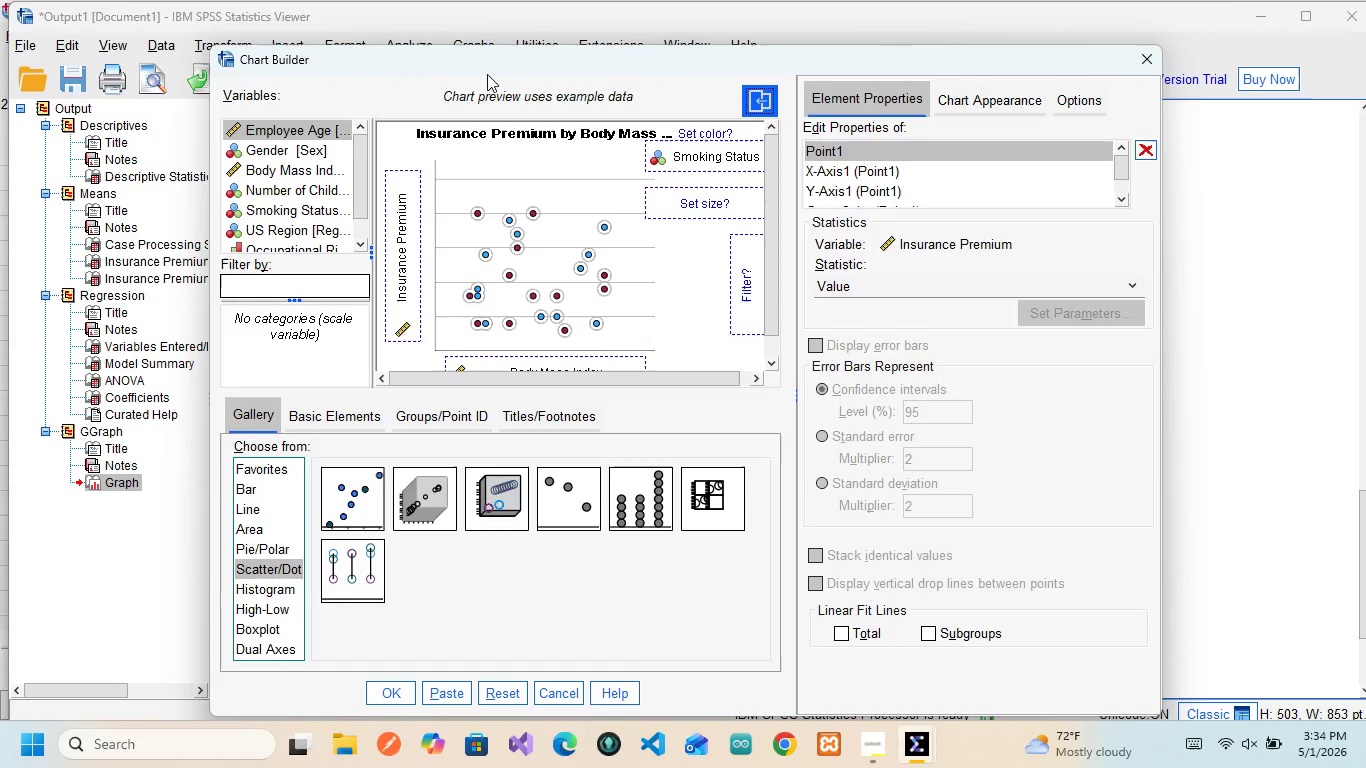 
wait(8.73)
 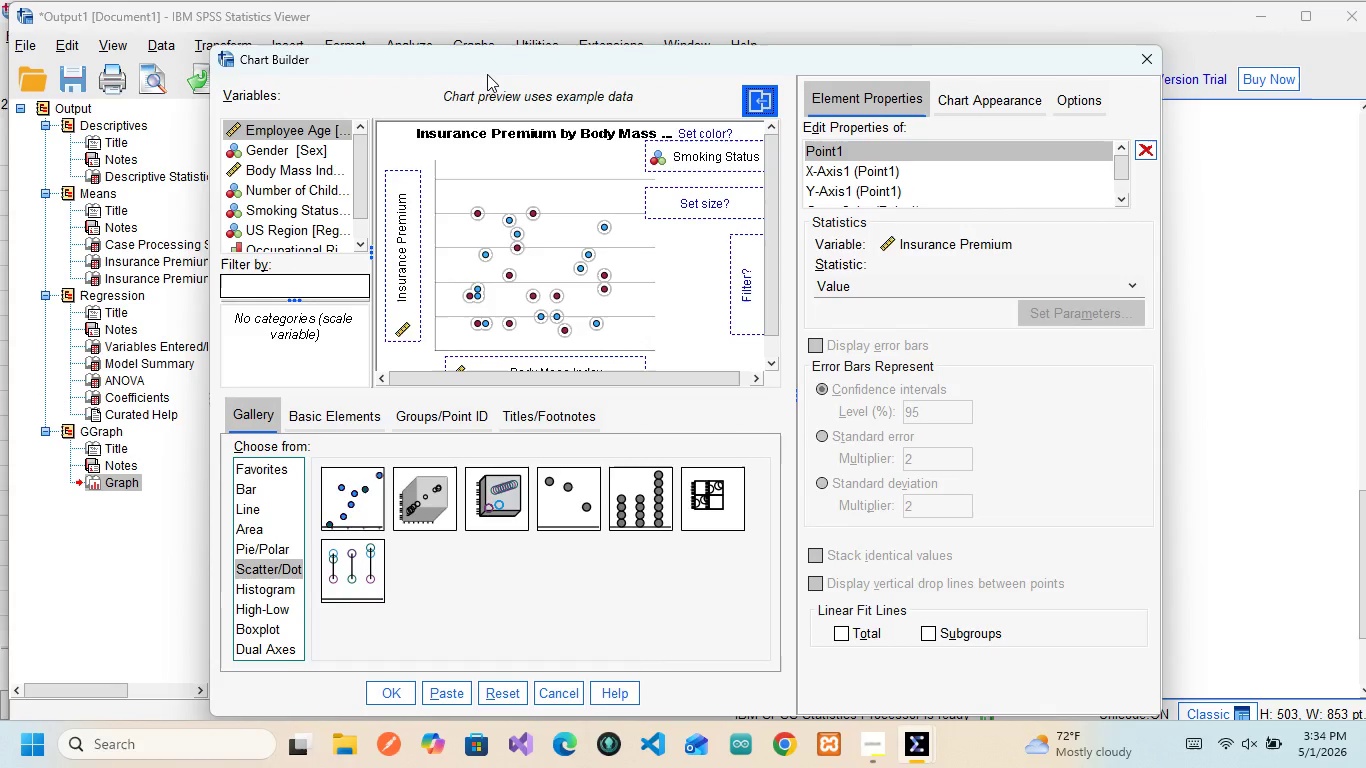 
mouse_move([395, 192])
 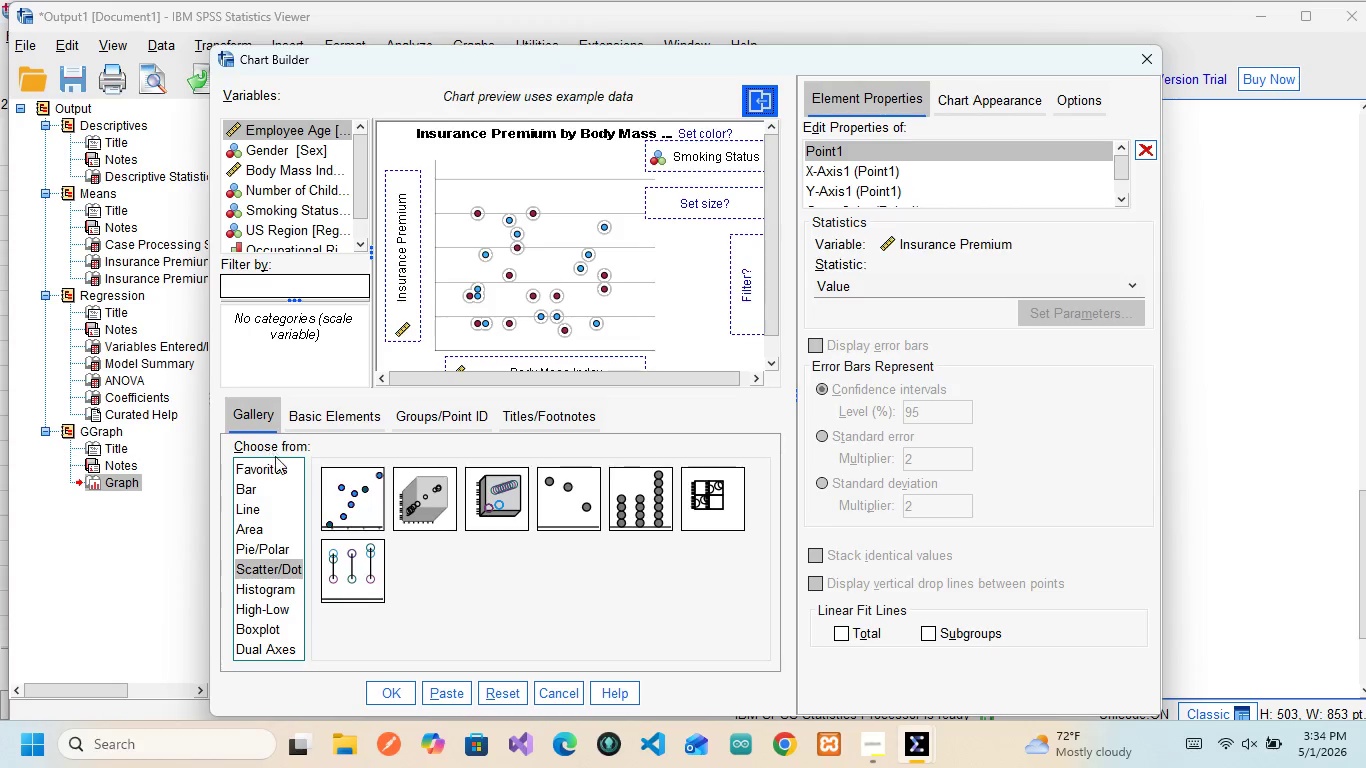 
wait(9.89)
 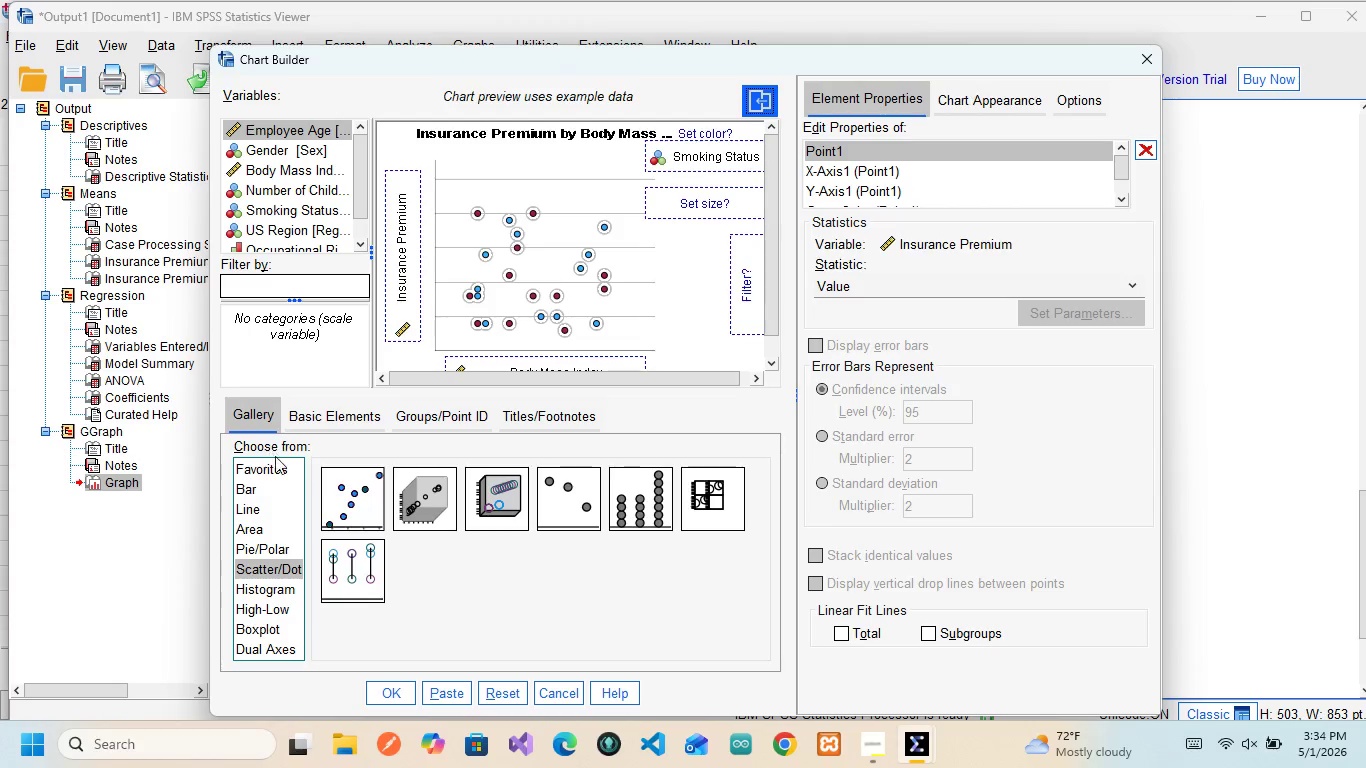 
left_click([267, 626])
 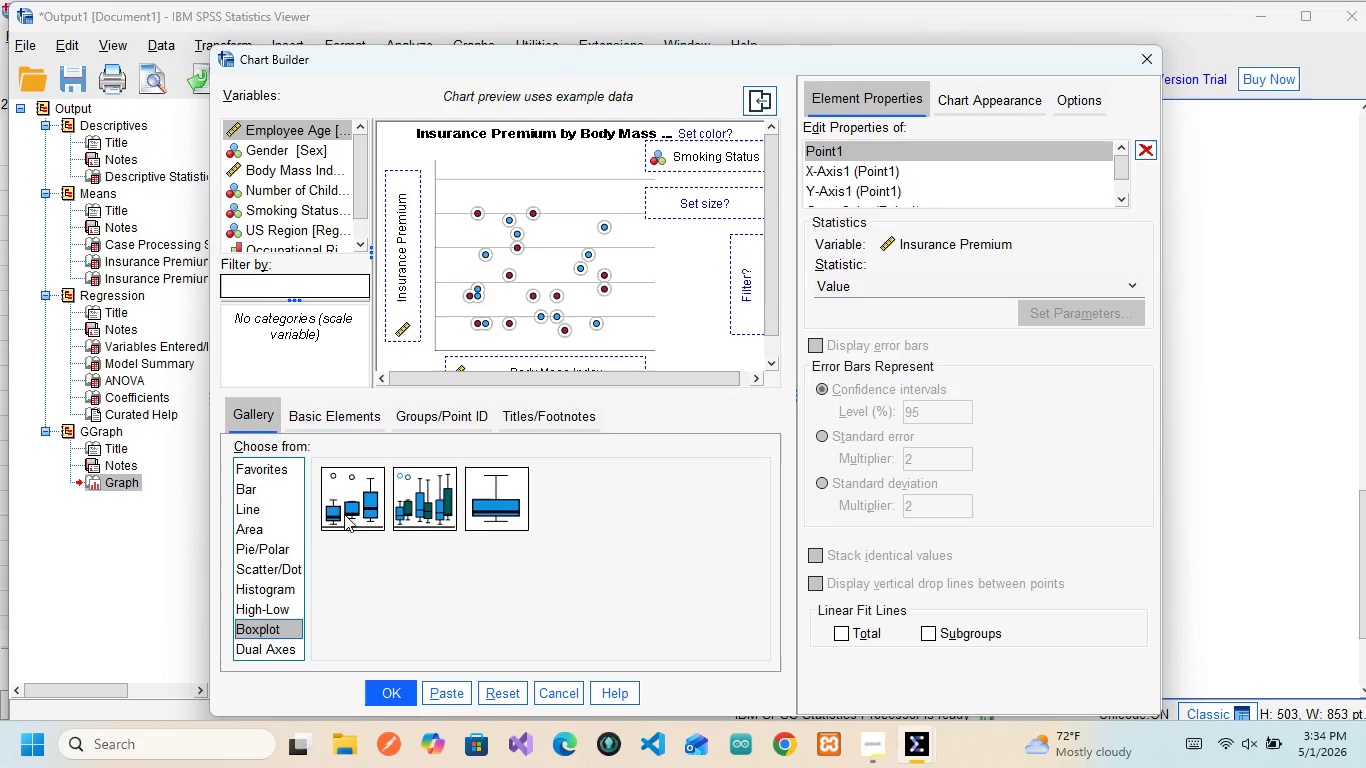 
wait(7.02)
 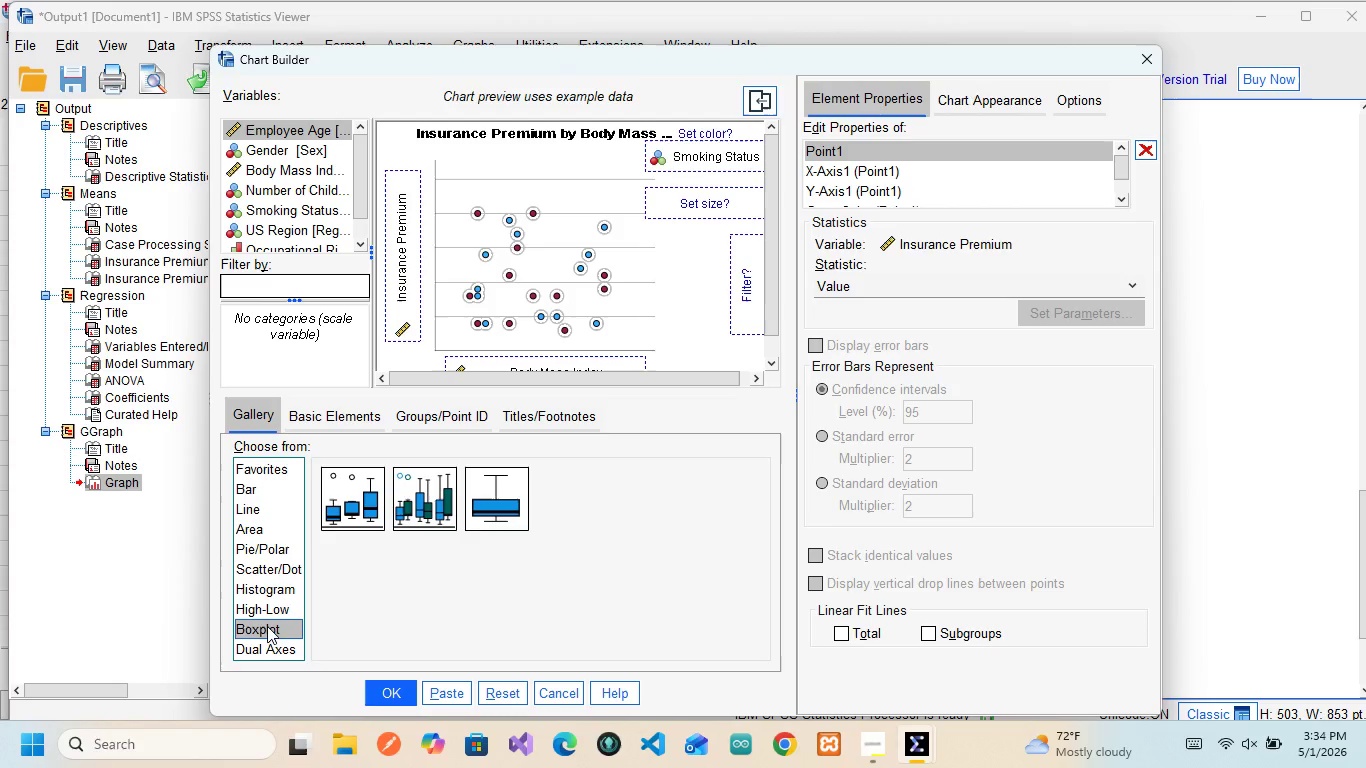 
left_click_drag(start_coordinate=[356, 504], to_coordinate=[530, 241])
 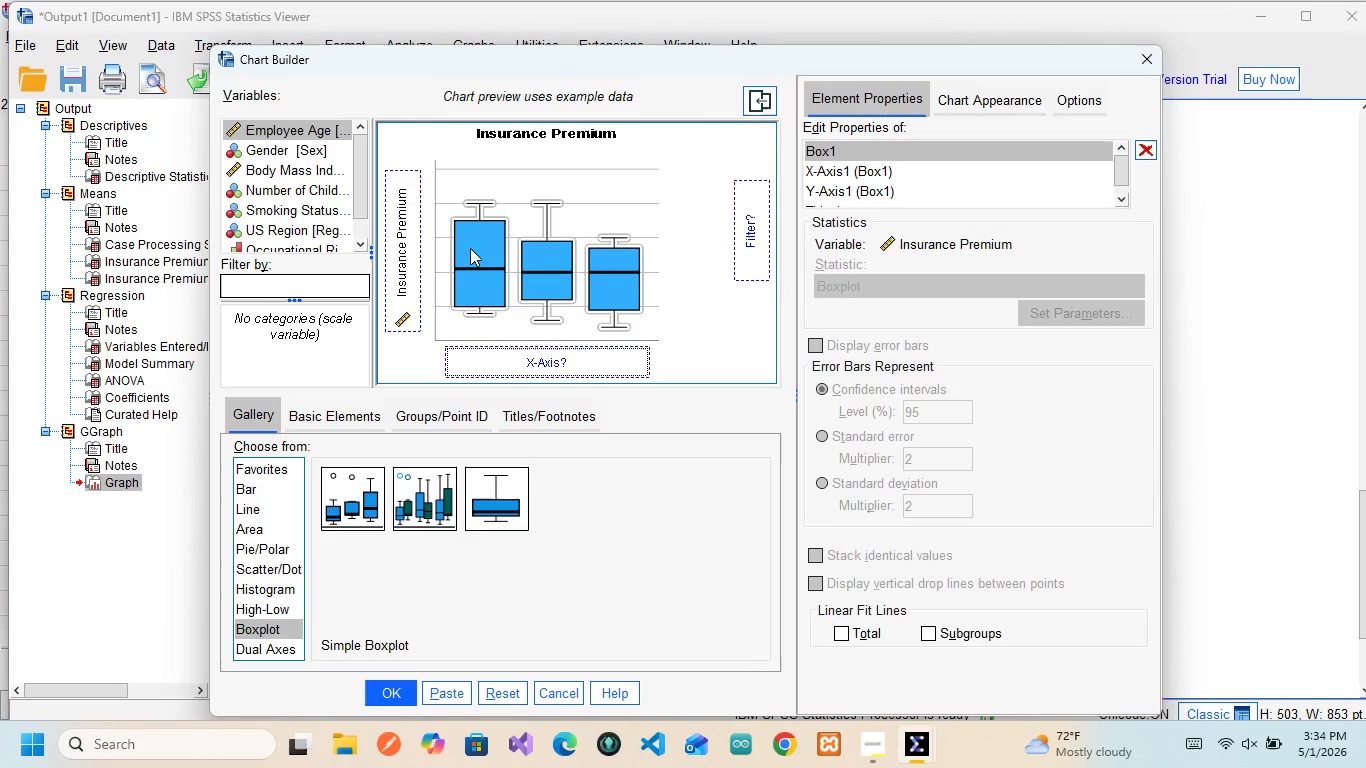 
right_click([407, 248])
 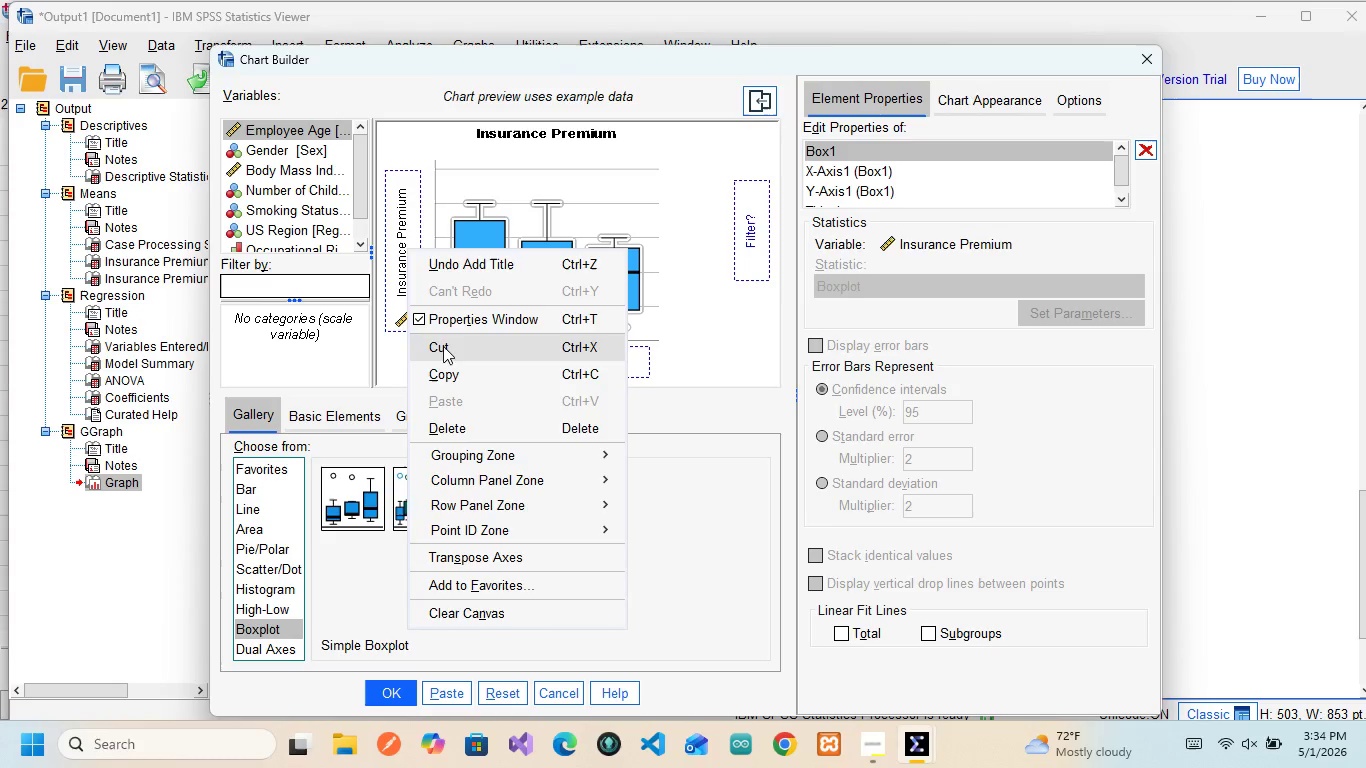 
left_click([443, 347])
 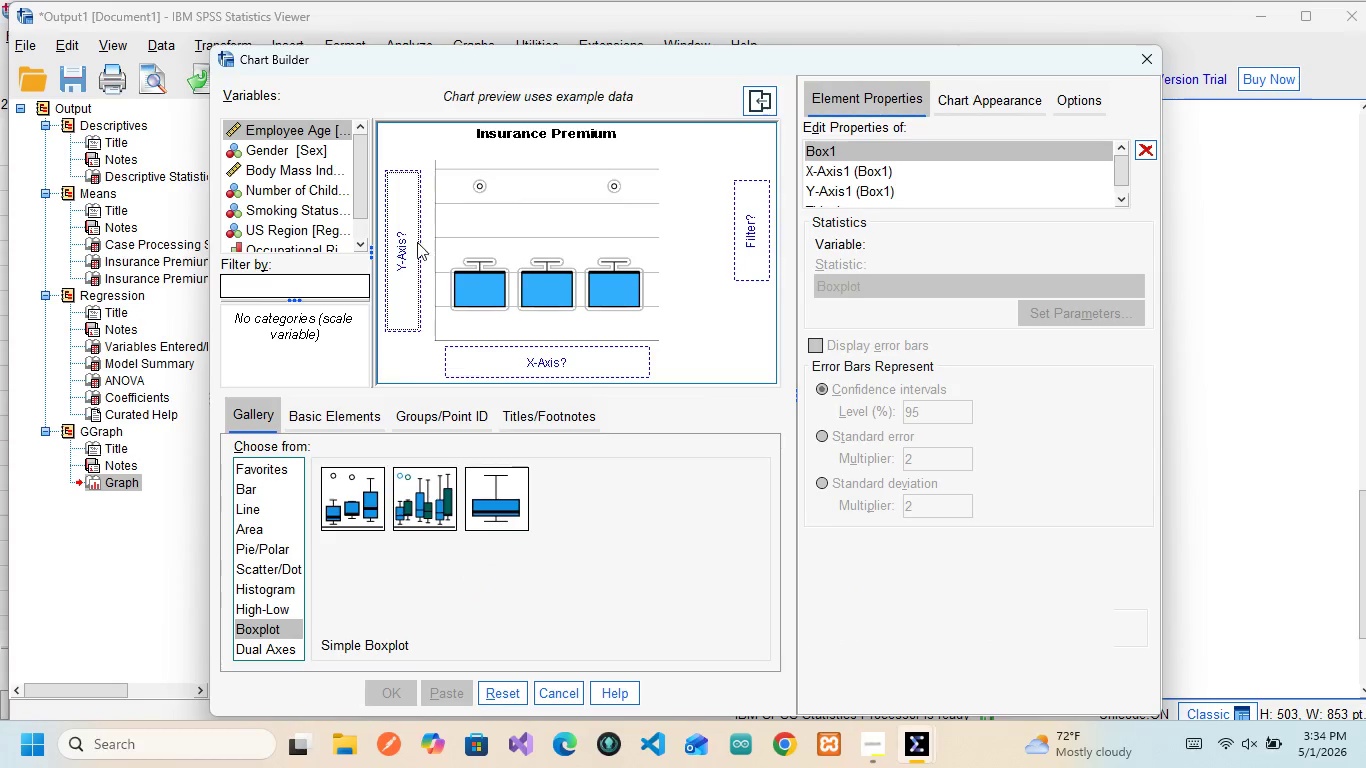 
wait(9.11)
 